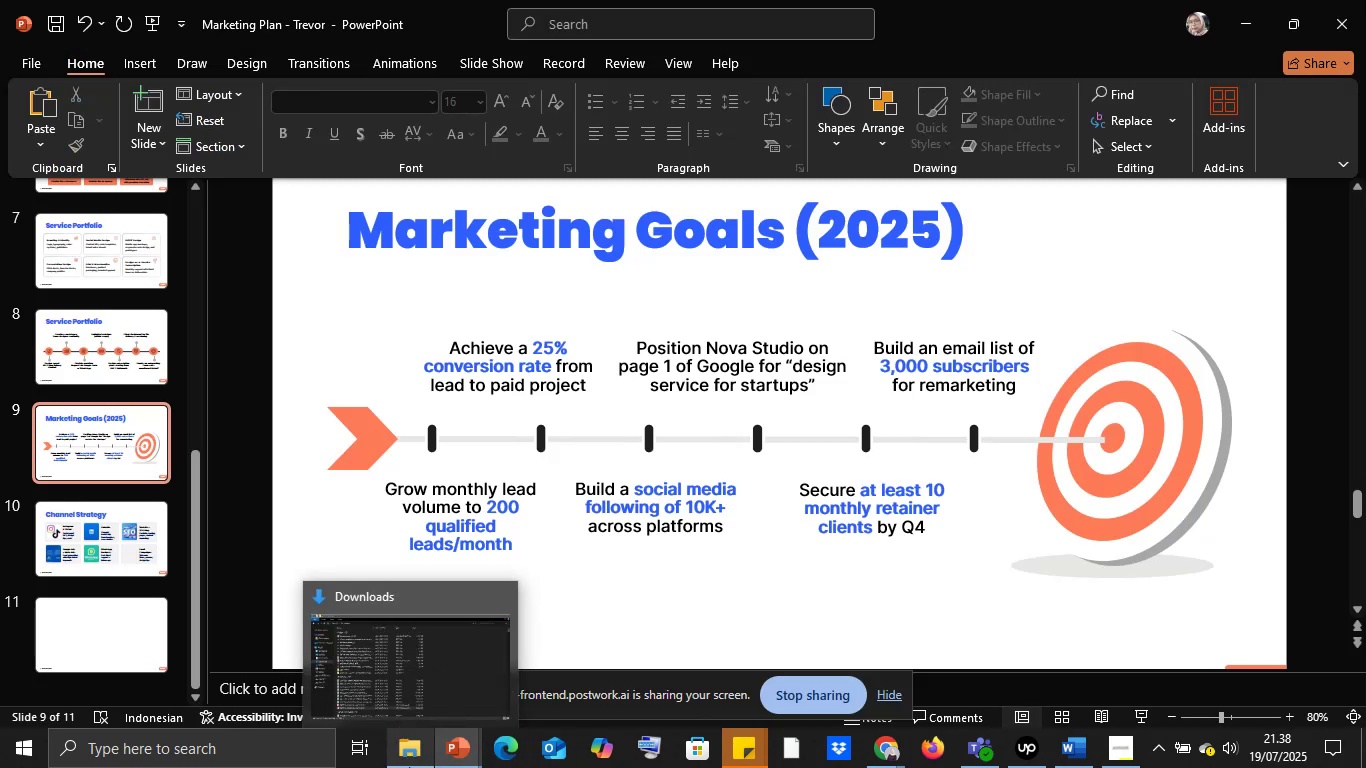 
left_click([409, 767])
 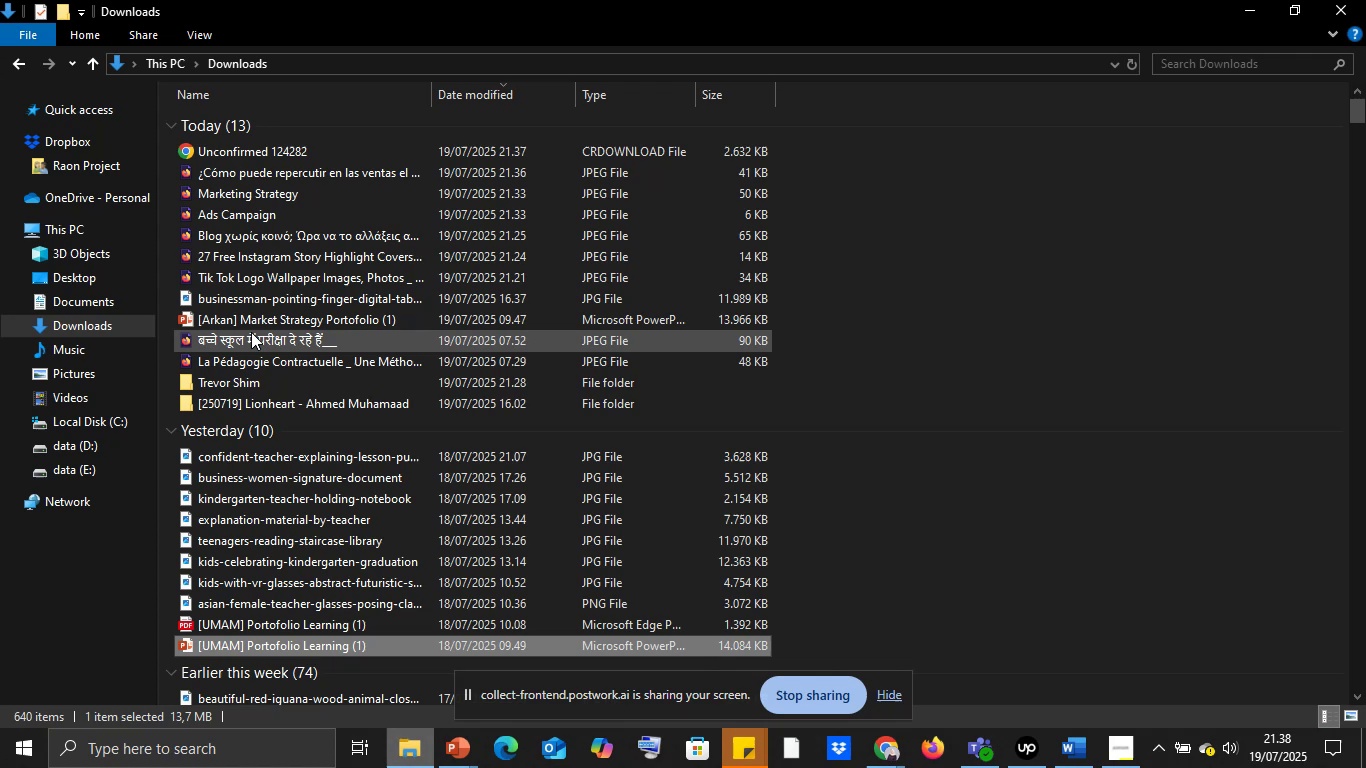 
double_click([249, 324])
 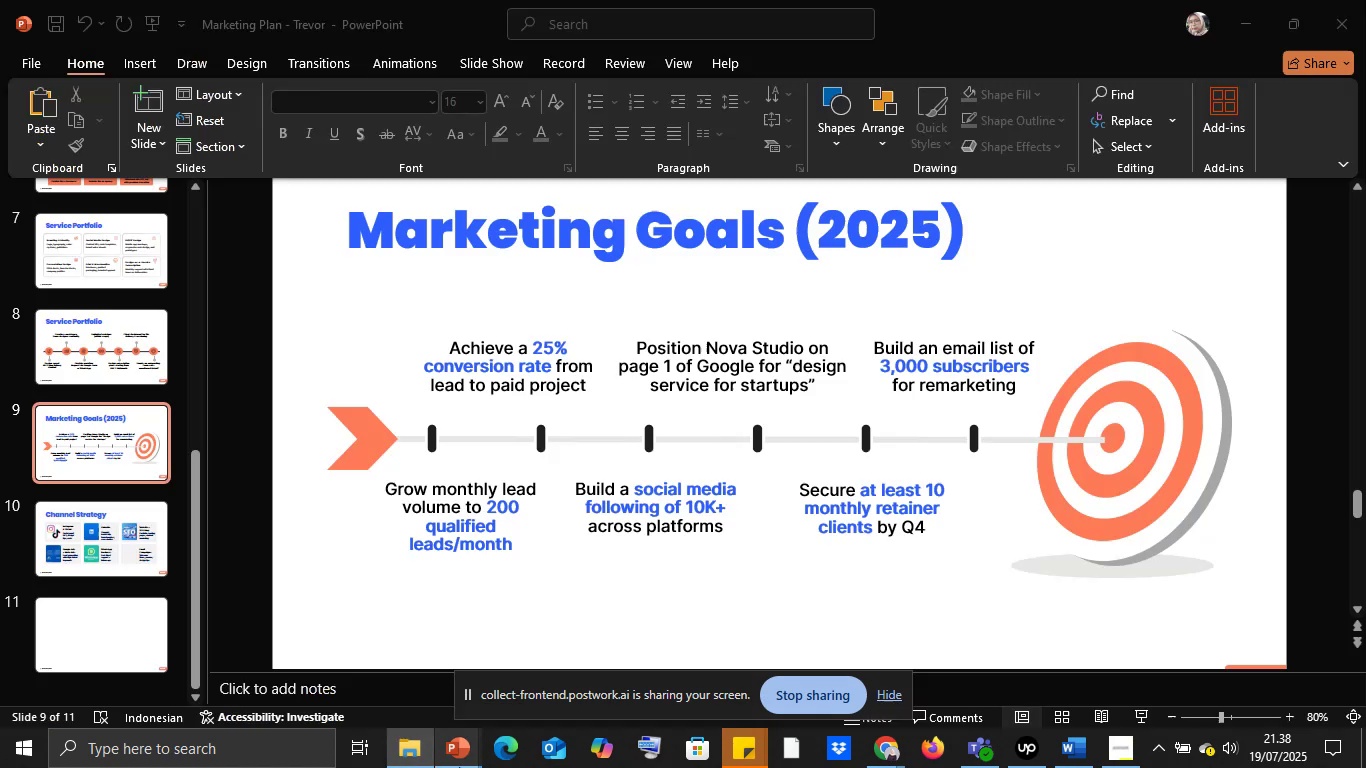 
left_click([459, 767])
 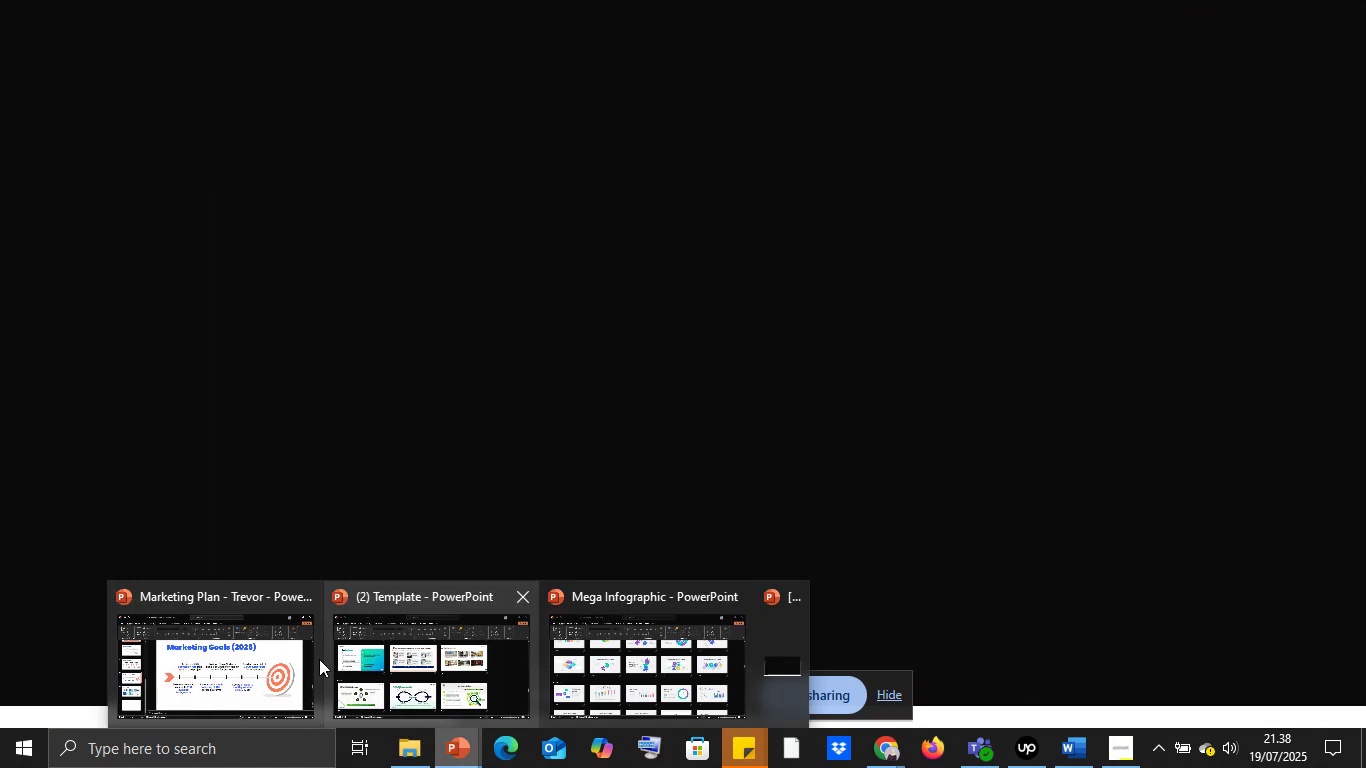 
left_click([319, 659])
 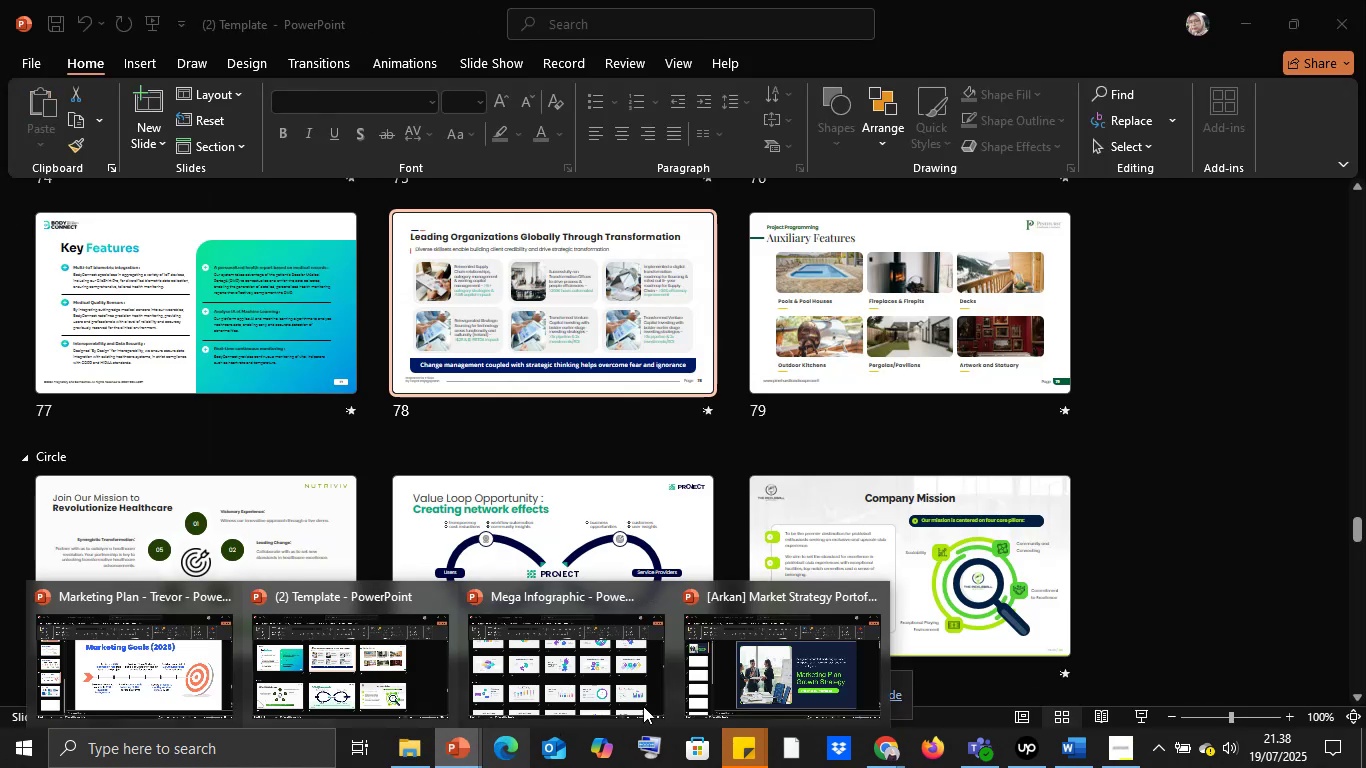 
left_click([781, 694])
 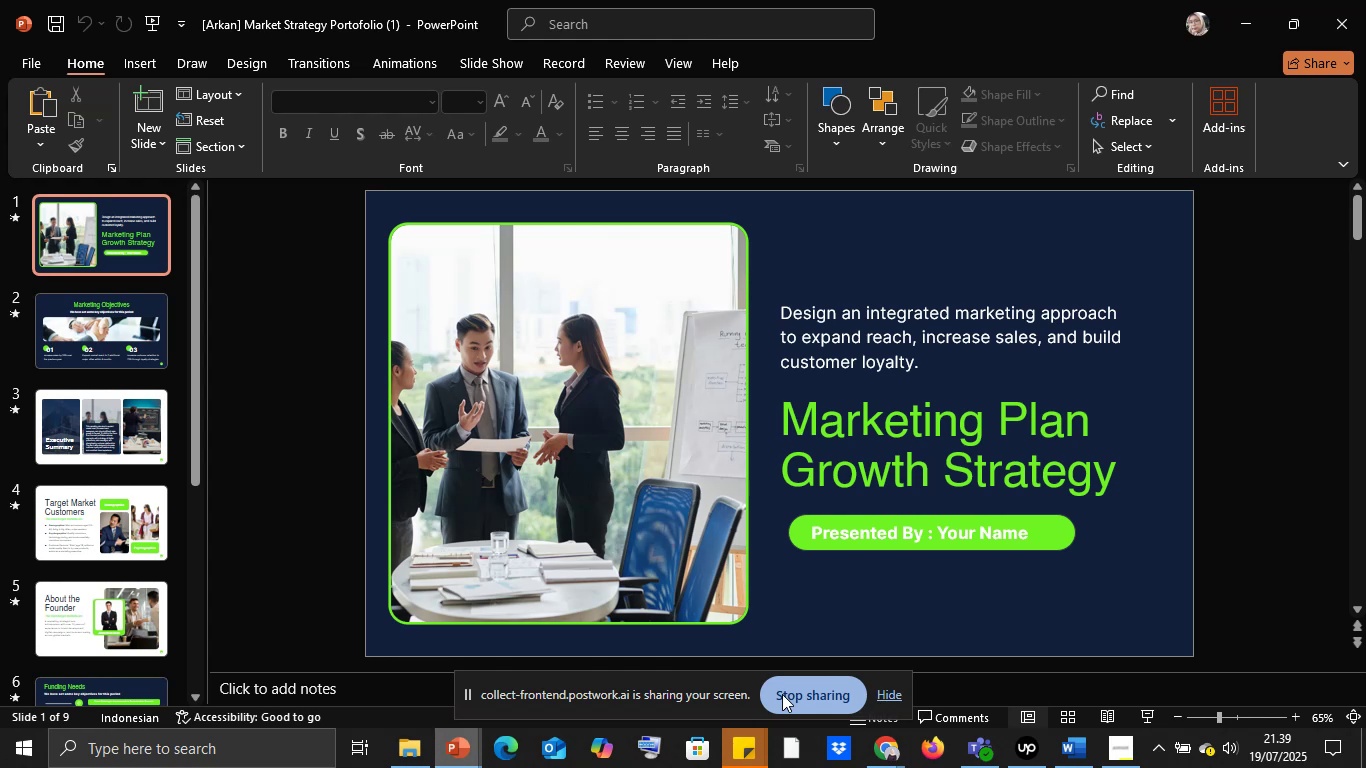 
wait(31.9)
 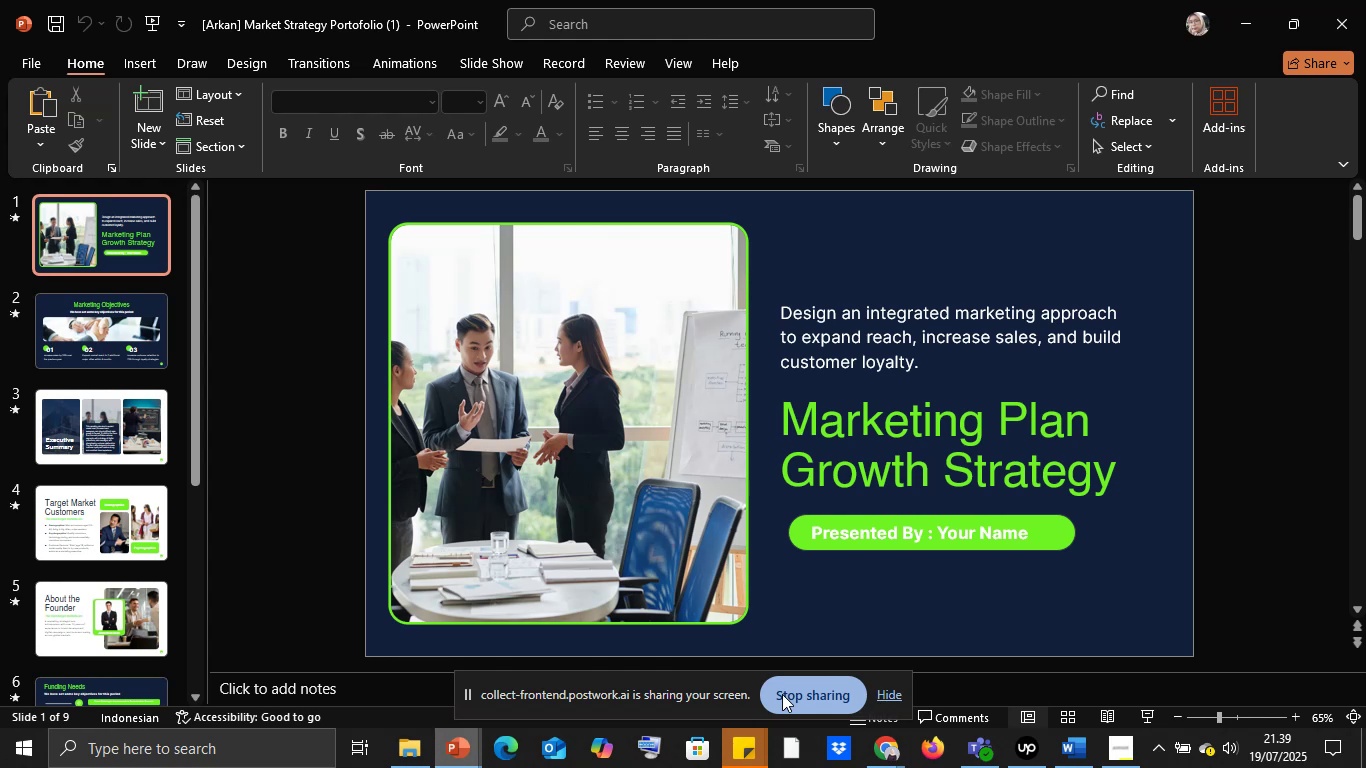 
scroll: coordinate [102, 484], scroll_direction: down, amount: 15.0
 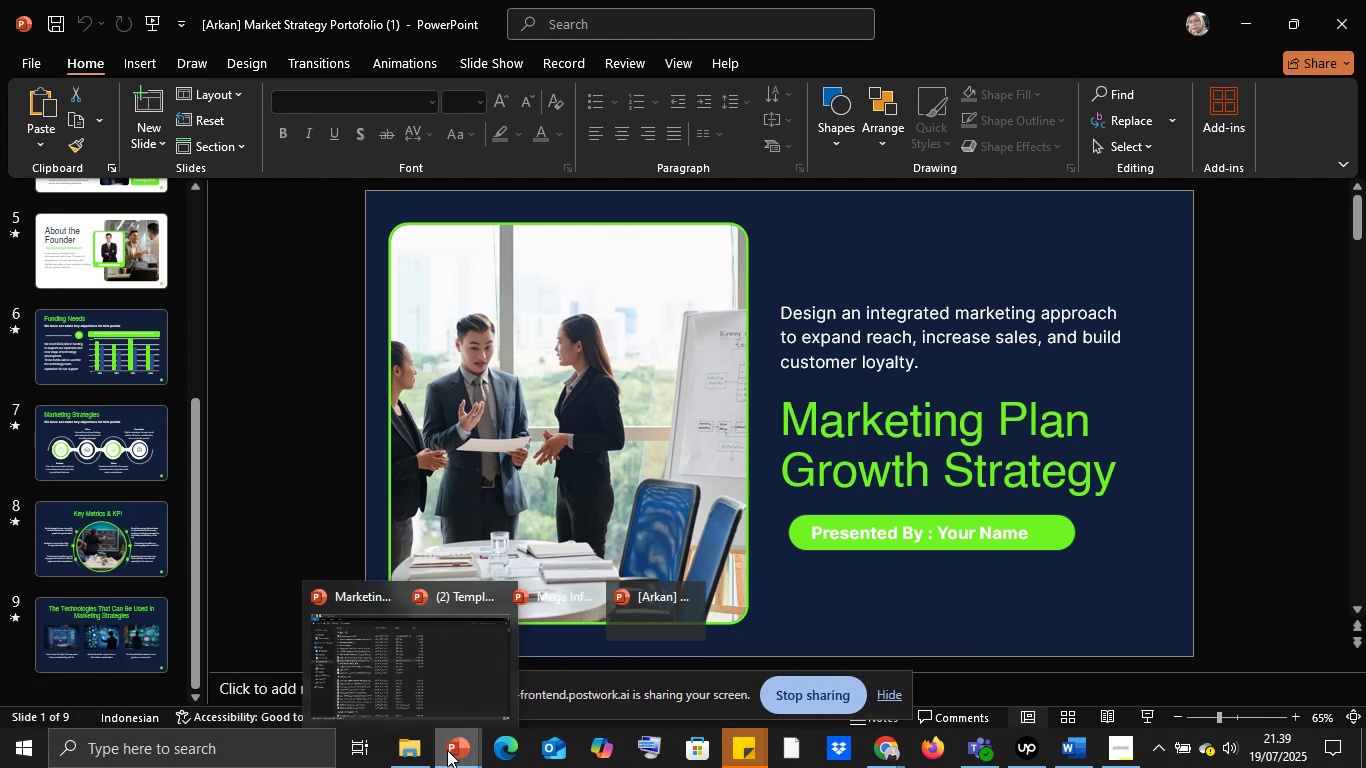 
left_click([208, 698])
 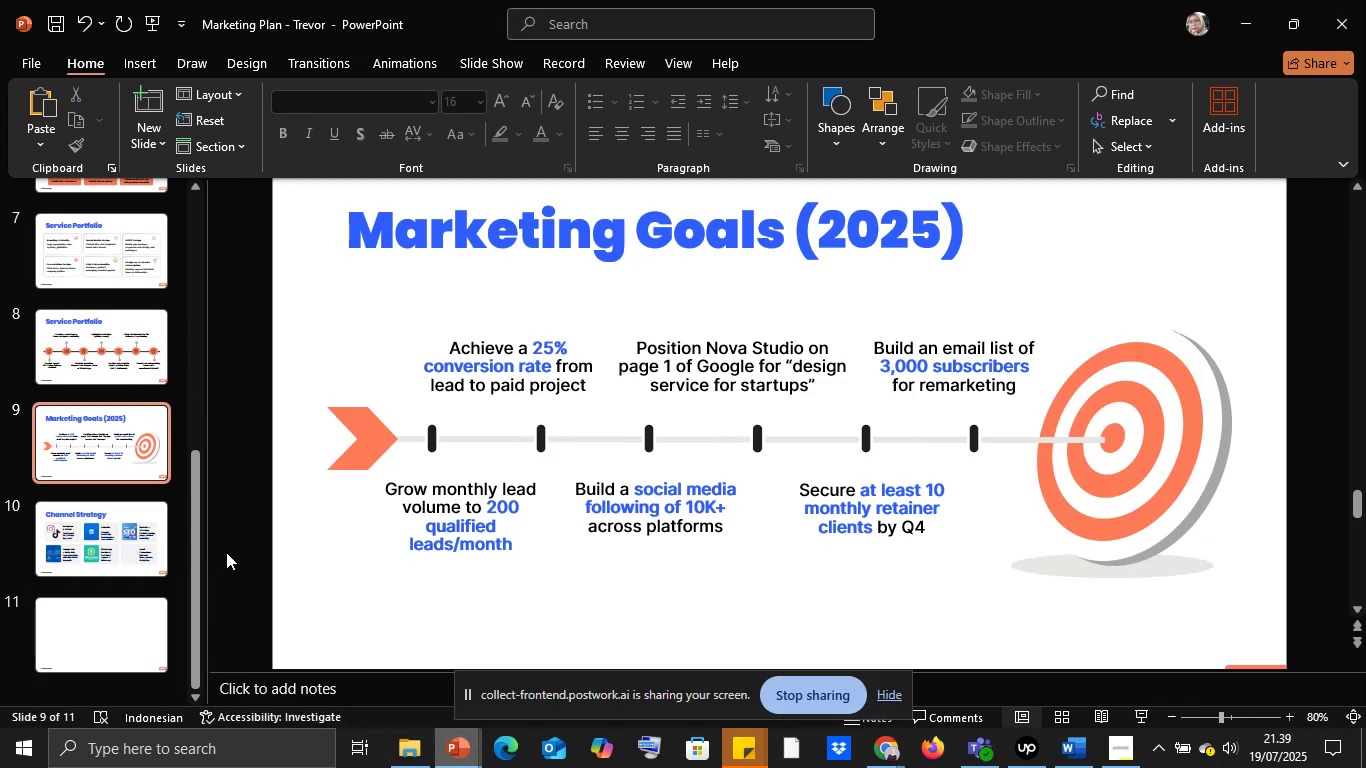 
left_click([226, 552])
 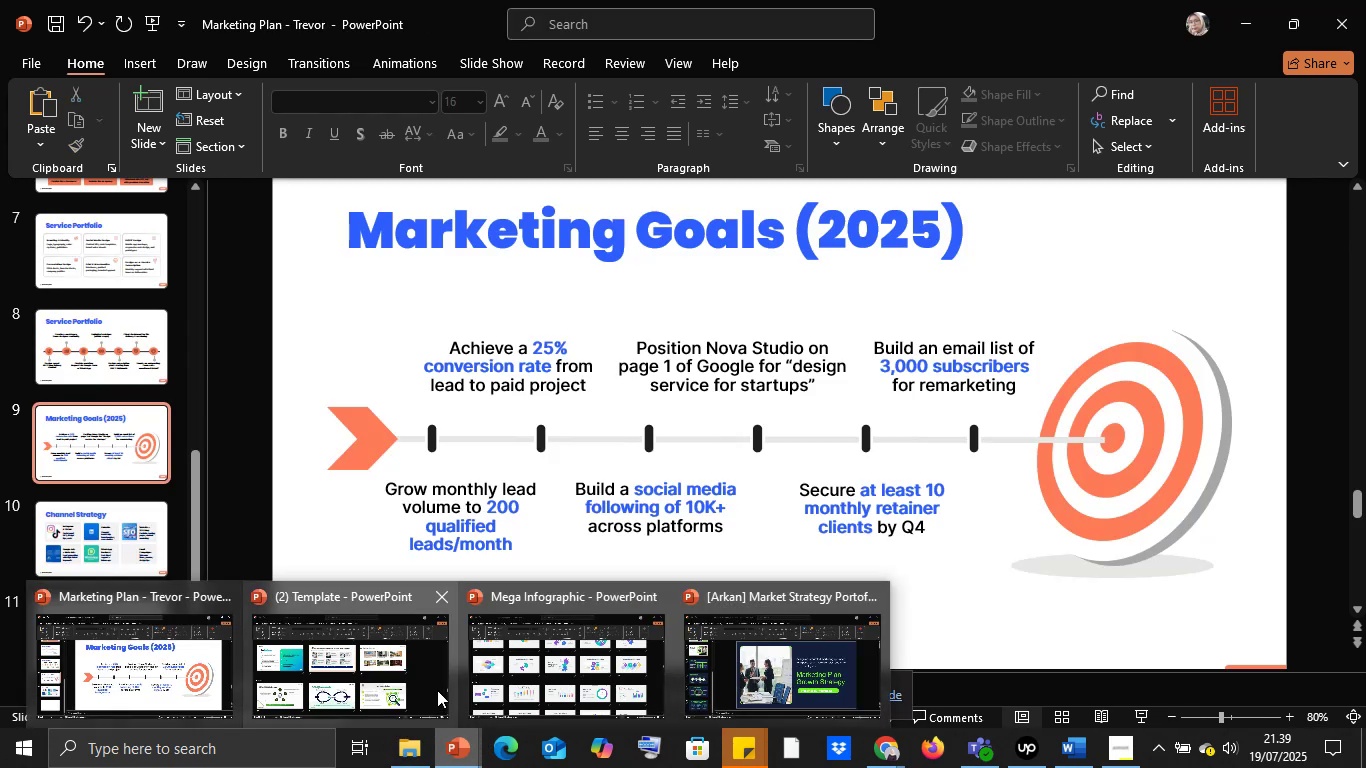 
left_click([417, 677])
 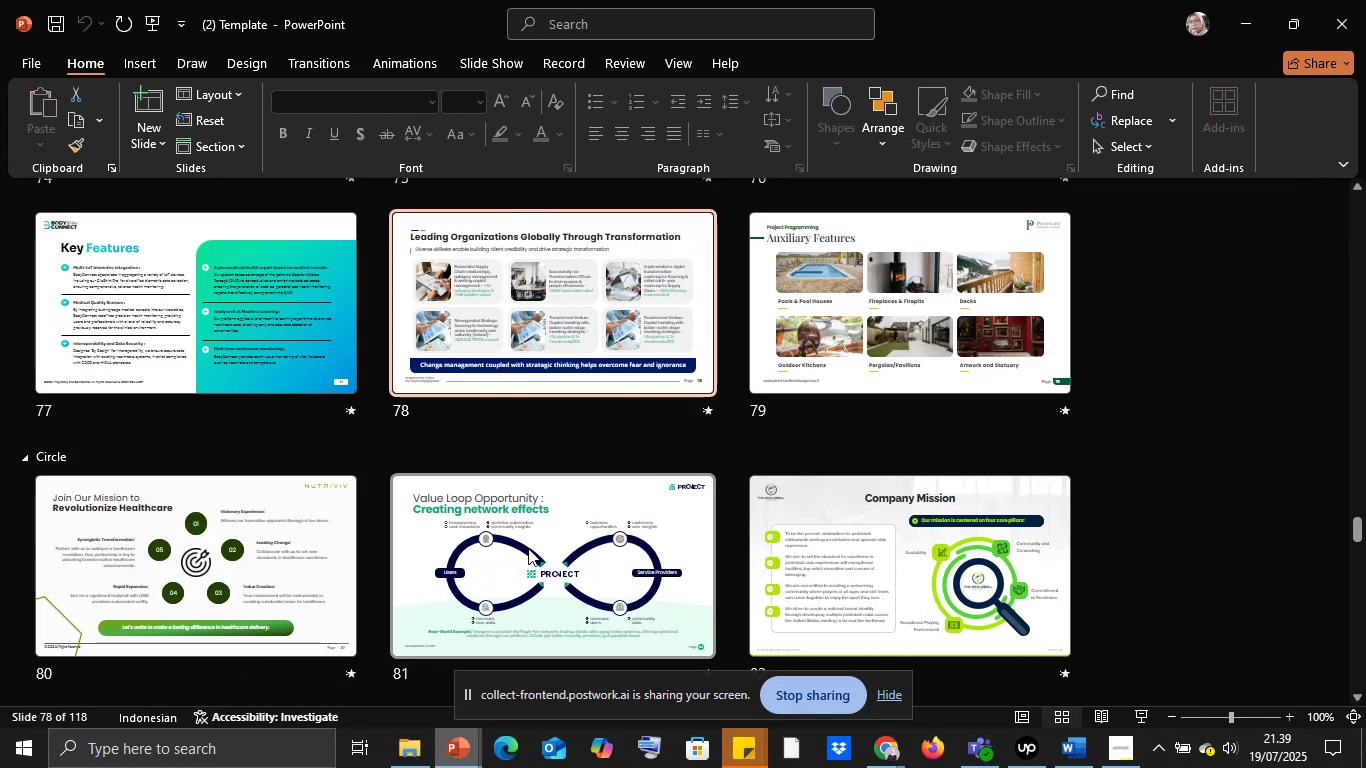 
scroll: coordinate [528, 538], scroll_direction: up, amount: 42.0
 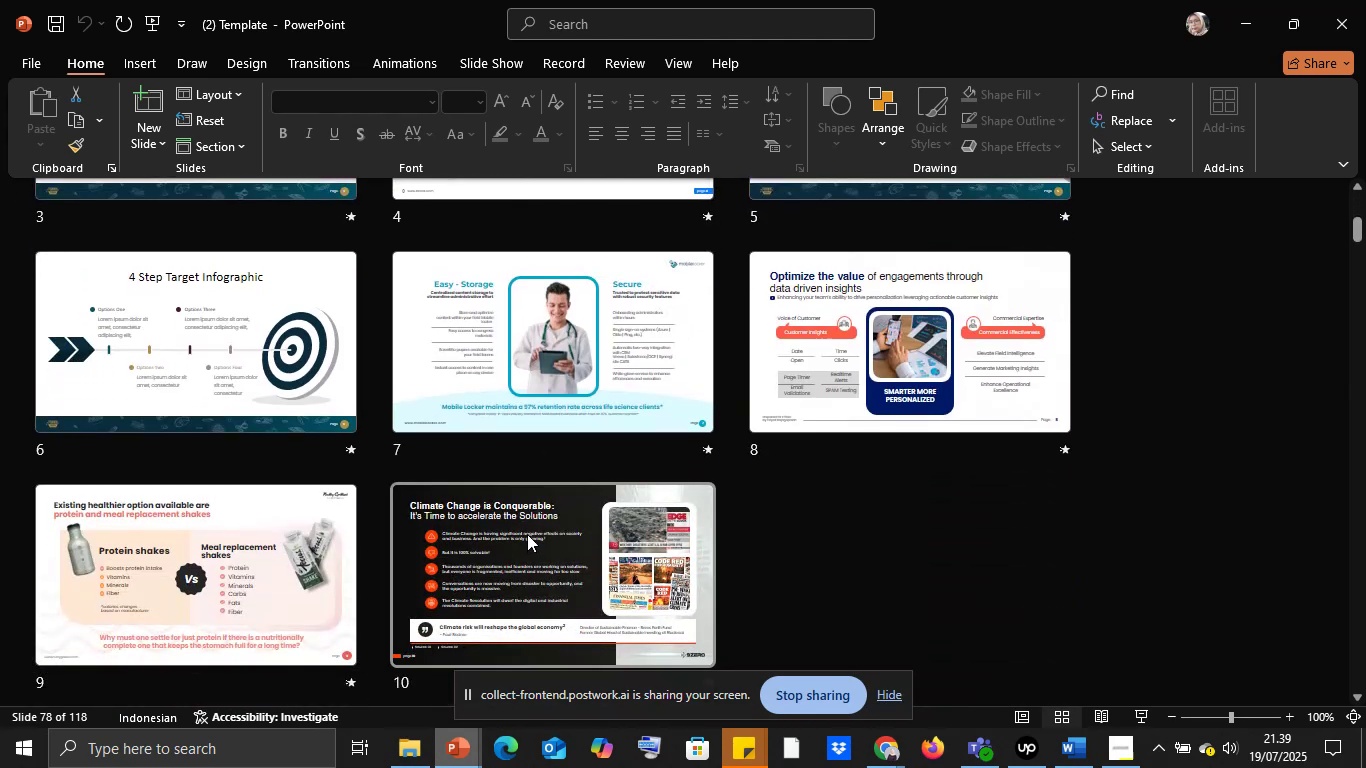 
scroll: coordinate [525, 534], scroll_direction: down, amount: 4.0
 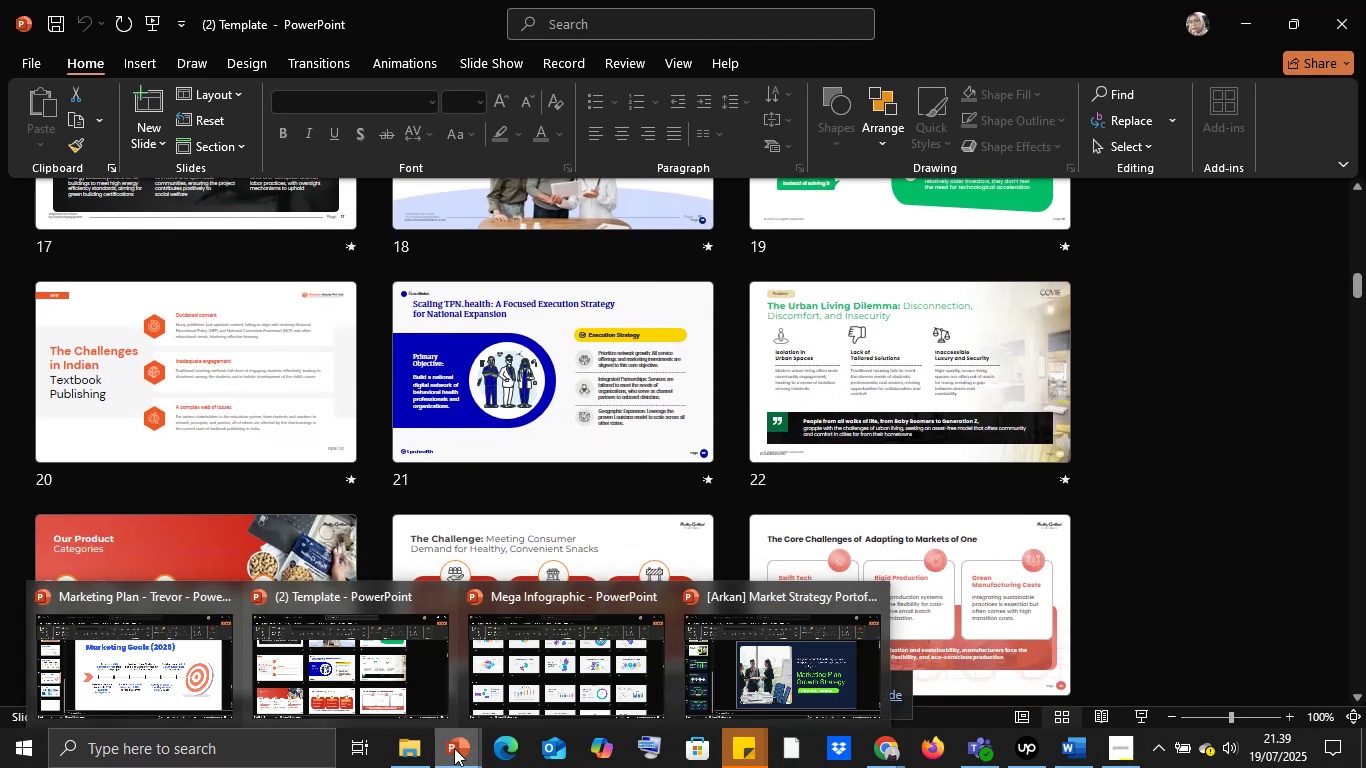 
left_click([173, 696])
 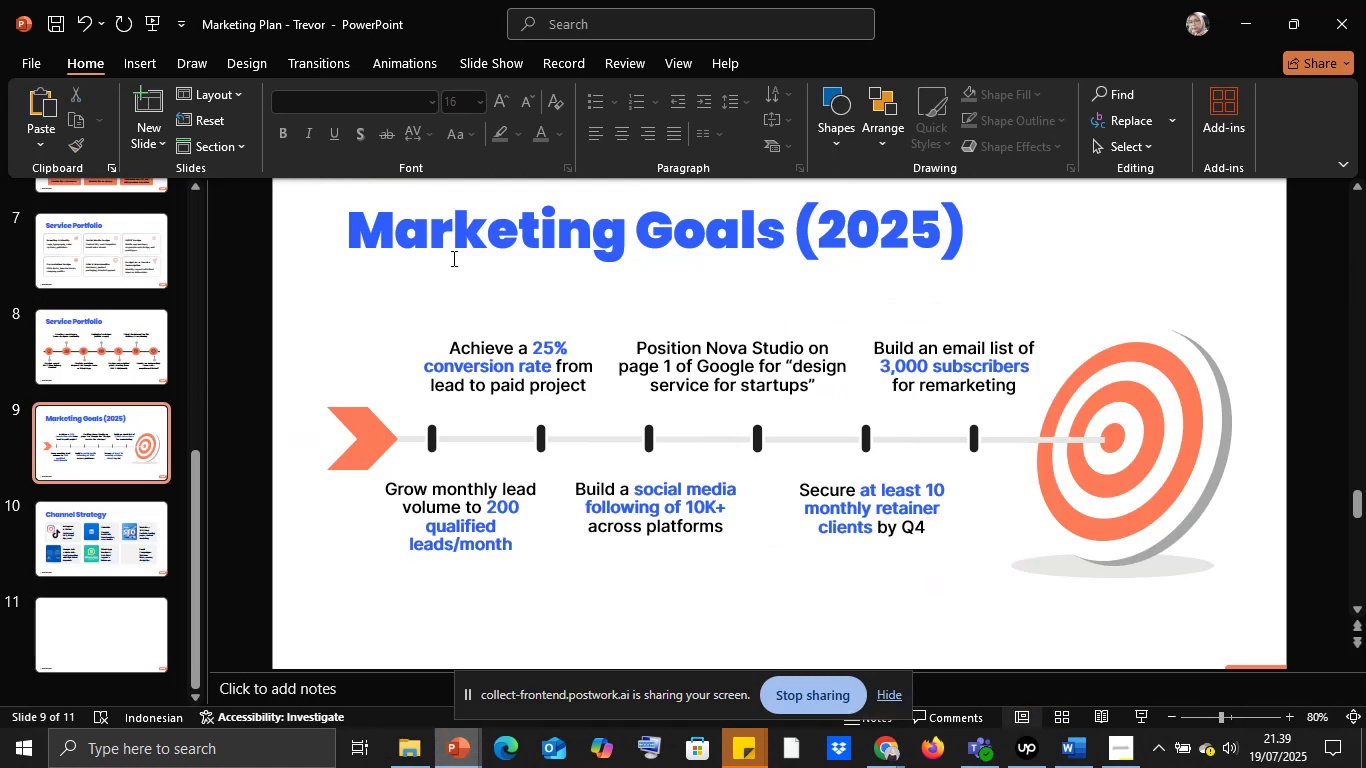 
left_click([452, 258])
 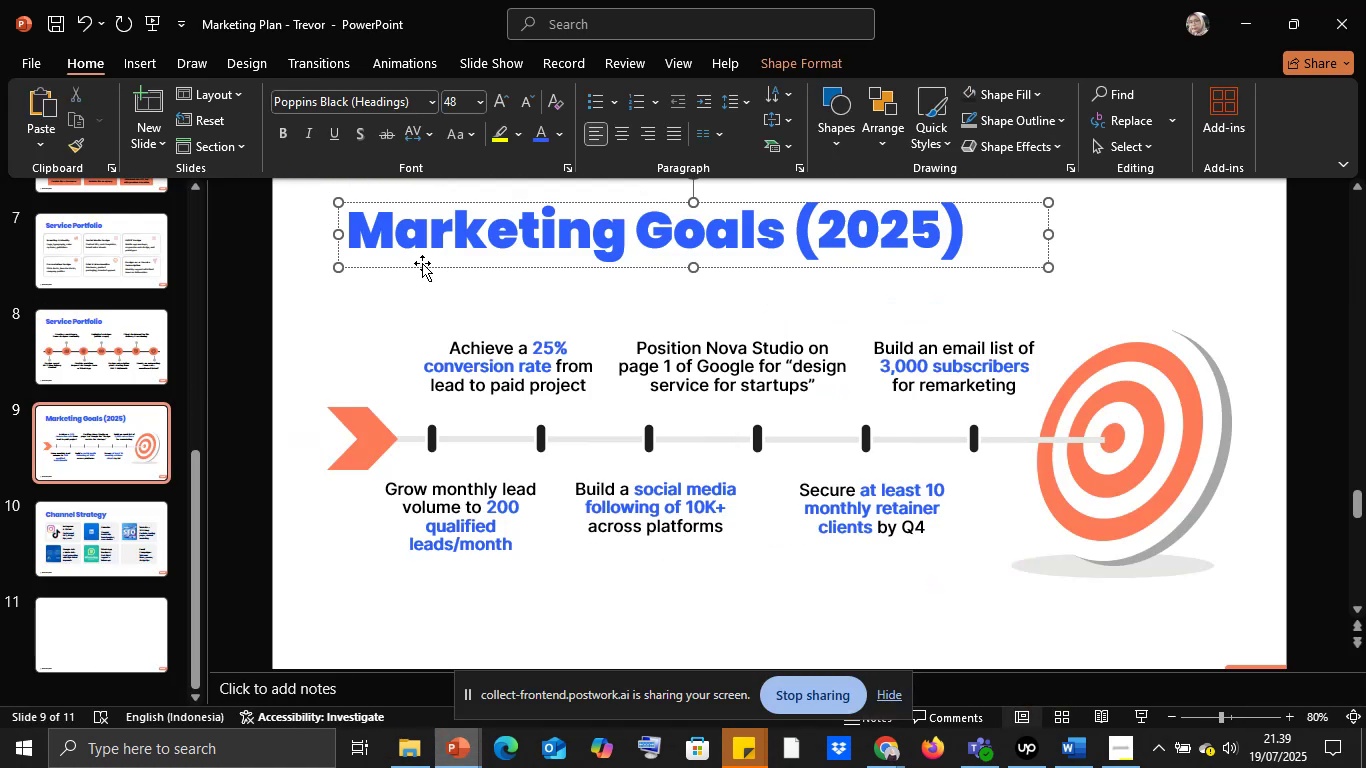 
left_click([422, 262])
 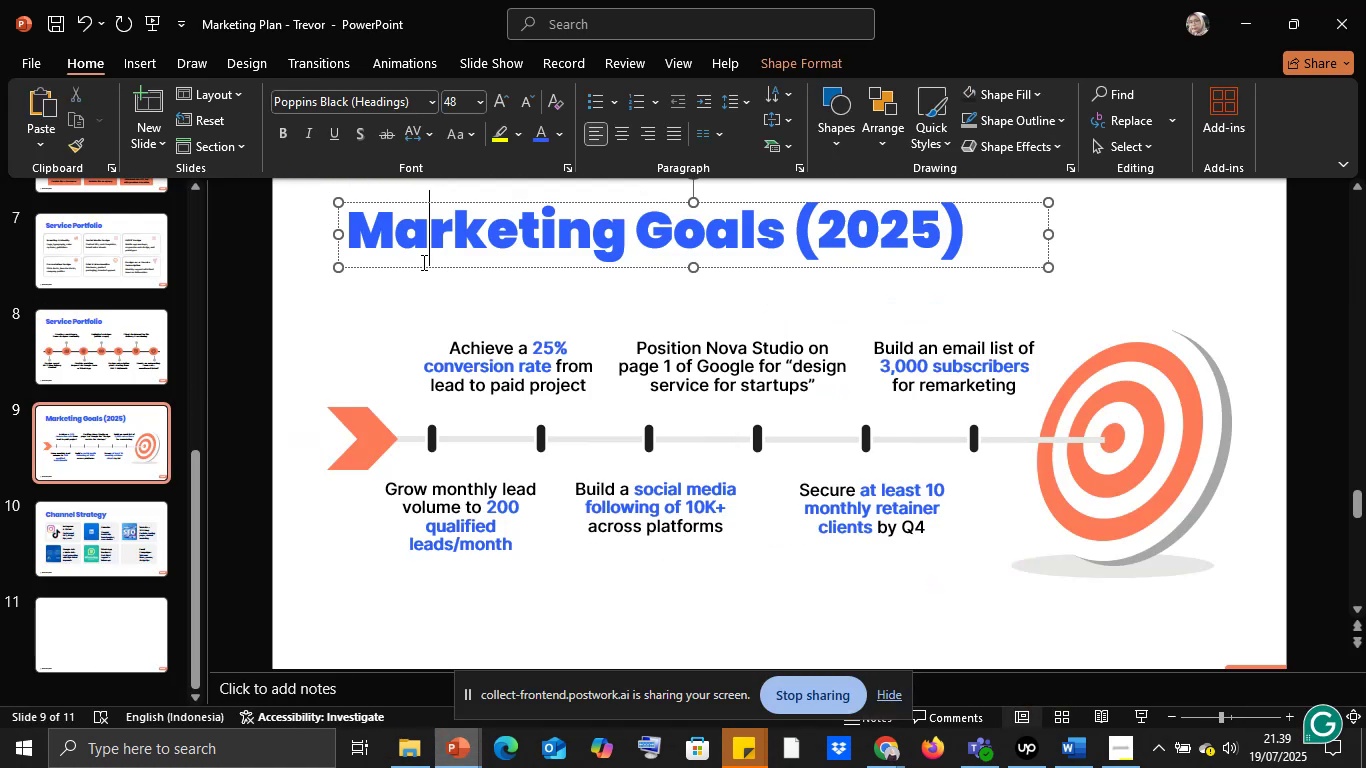 
key(Control+C)
 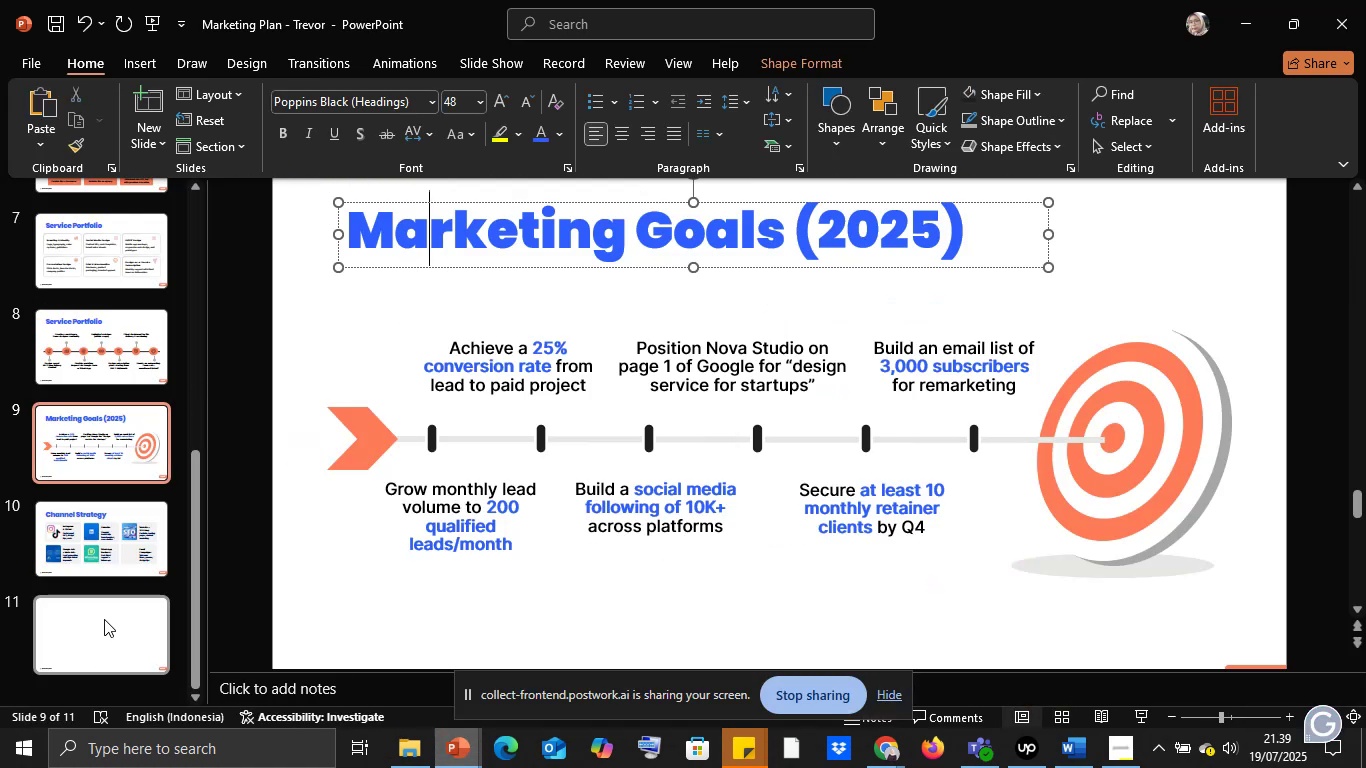 
left_click([104, 619])
 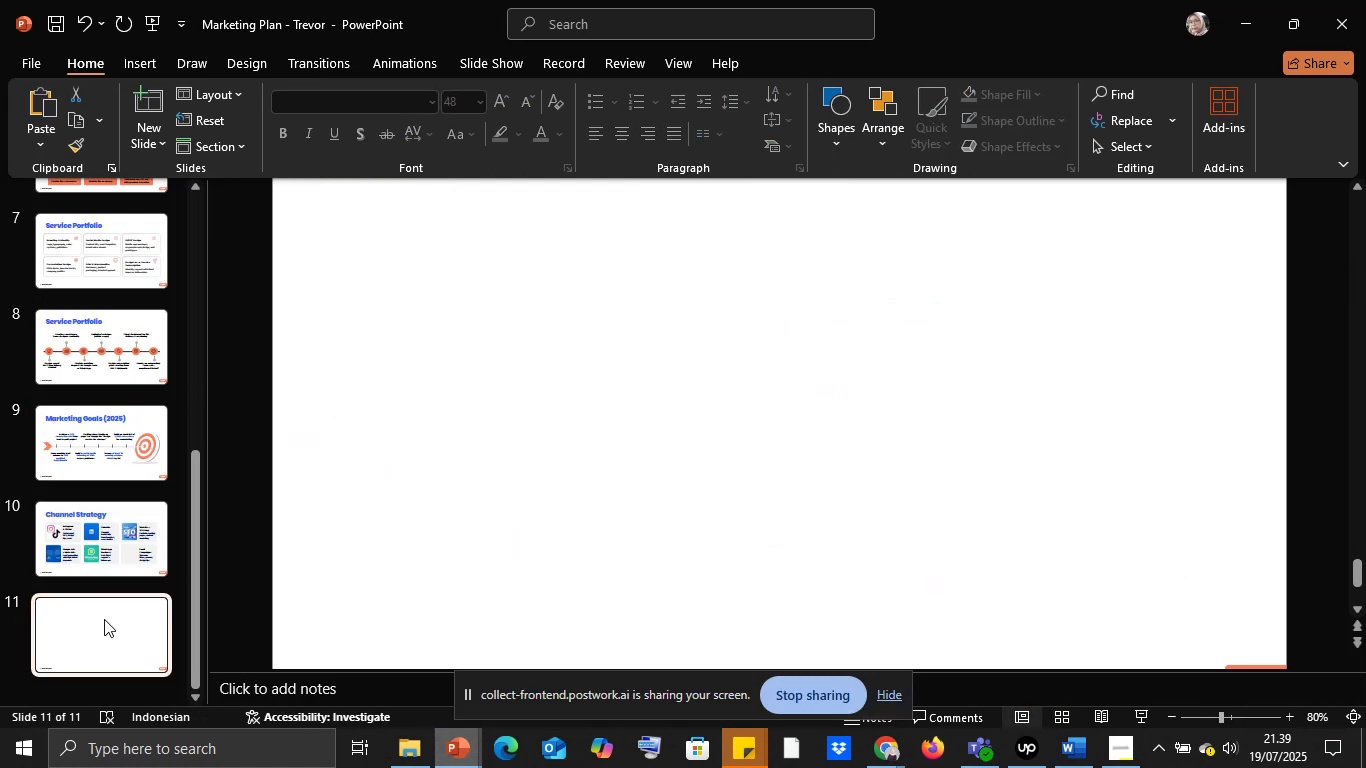 
key(Control+V)
 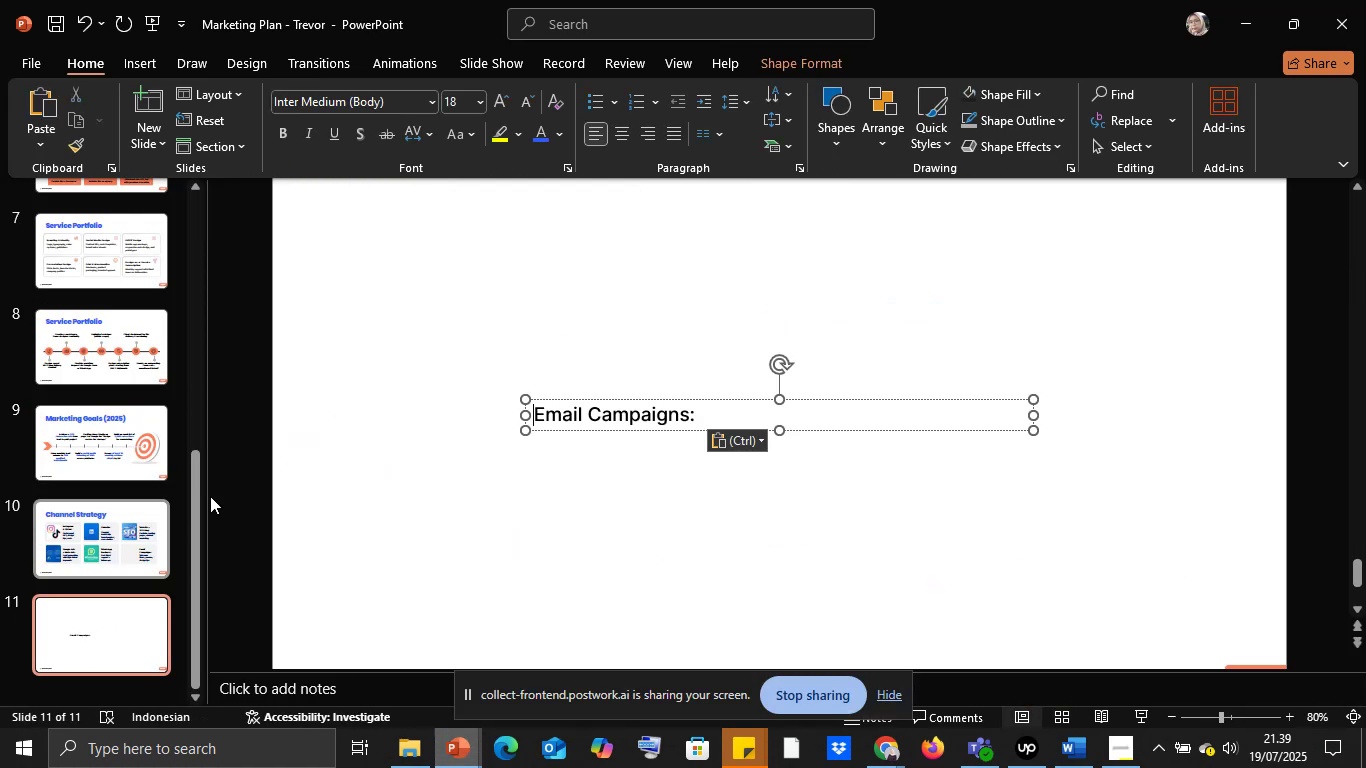 
key(Control+Z)
 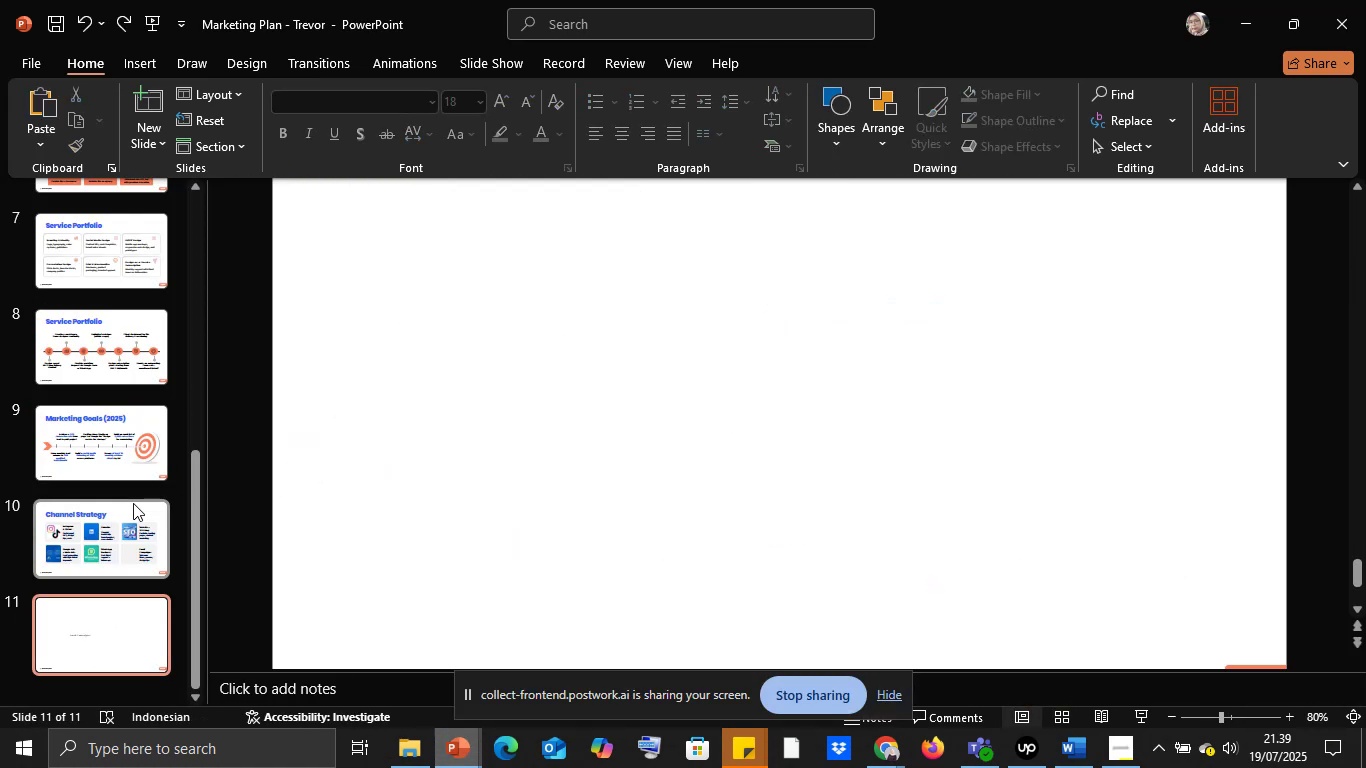 
left_click([133, 503])
 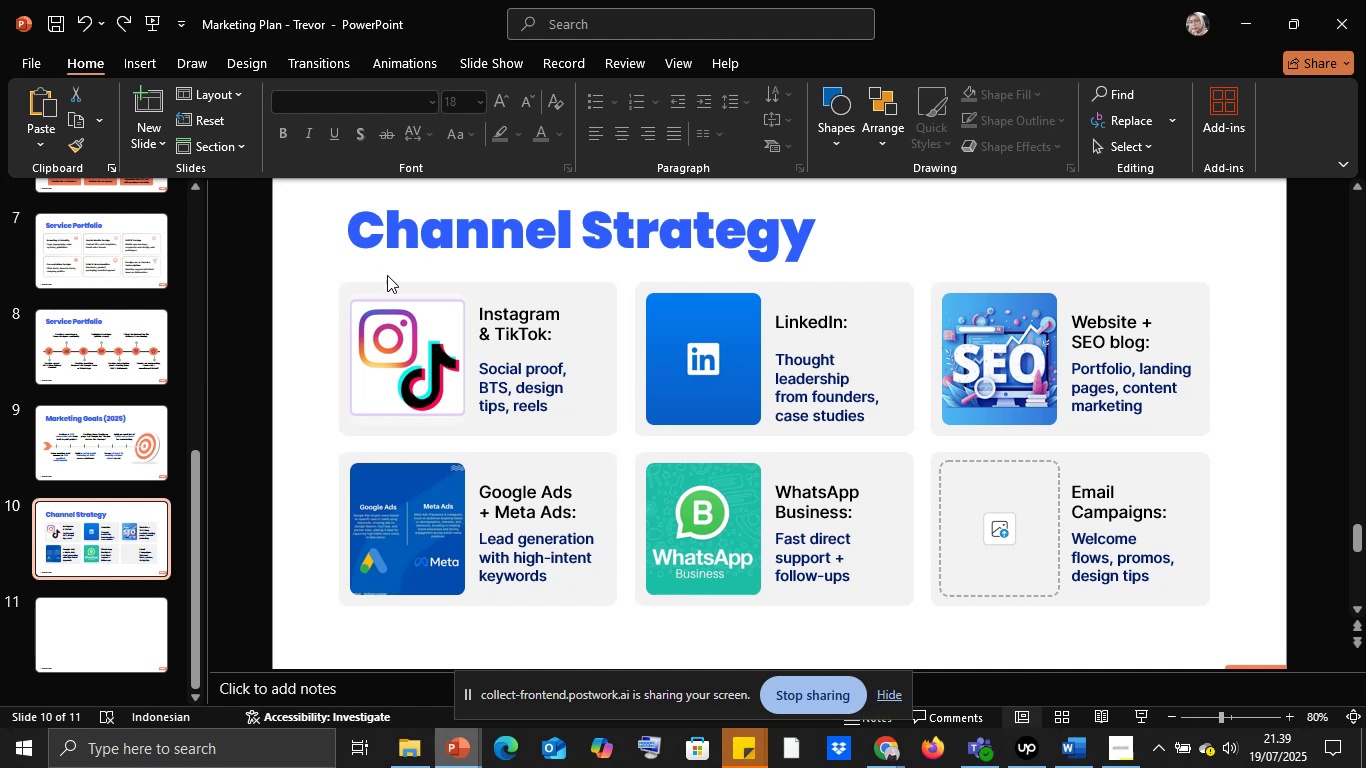 
left_click([386, 270])
 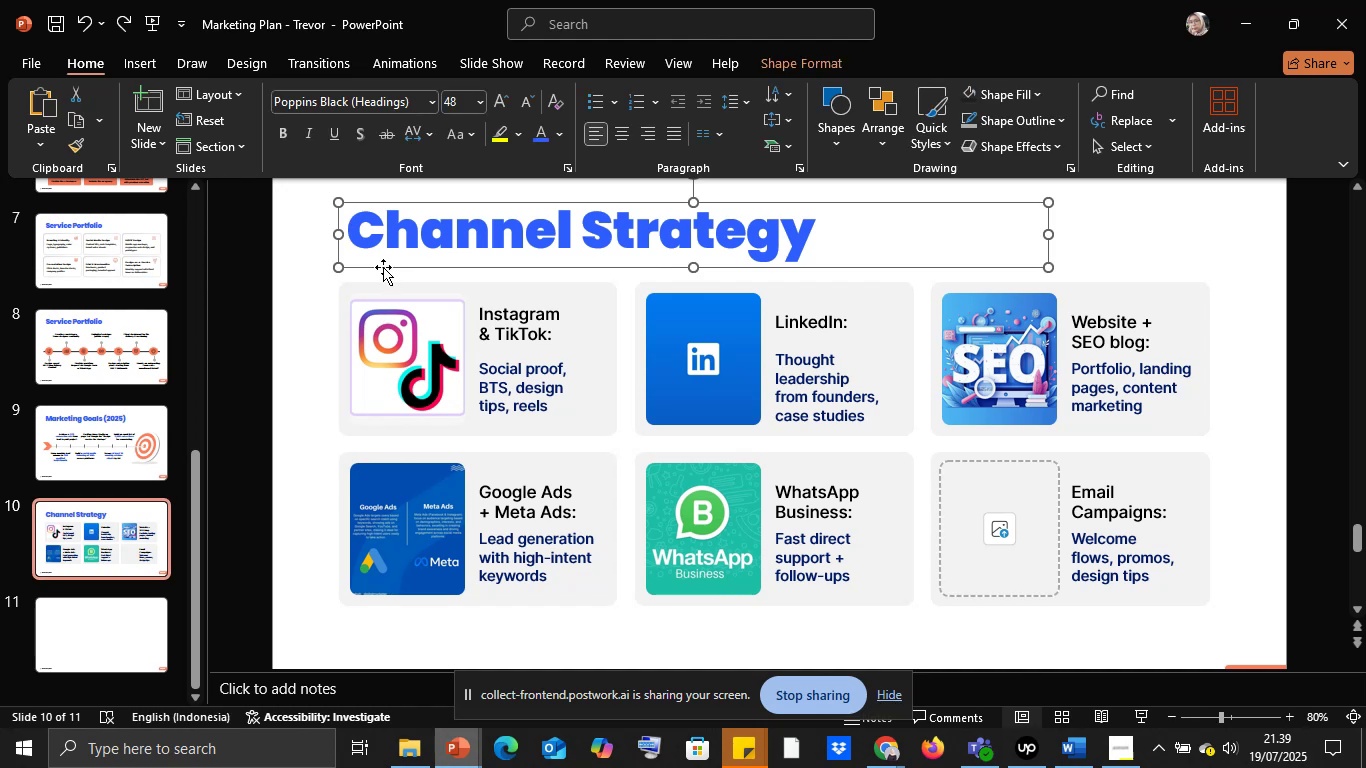 
left_click([383, 267])
 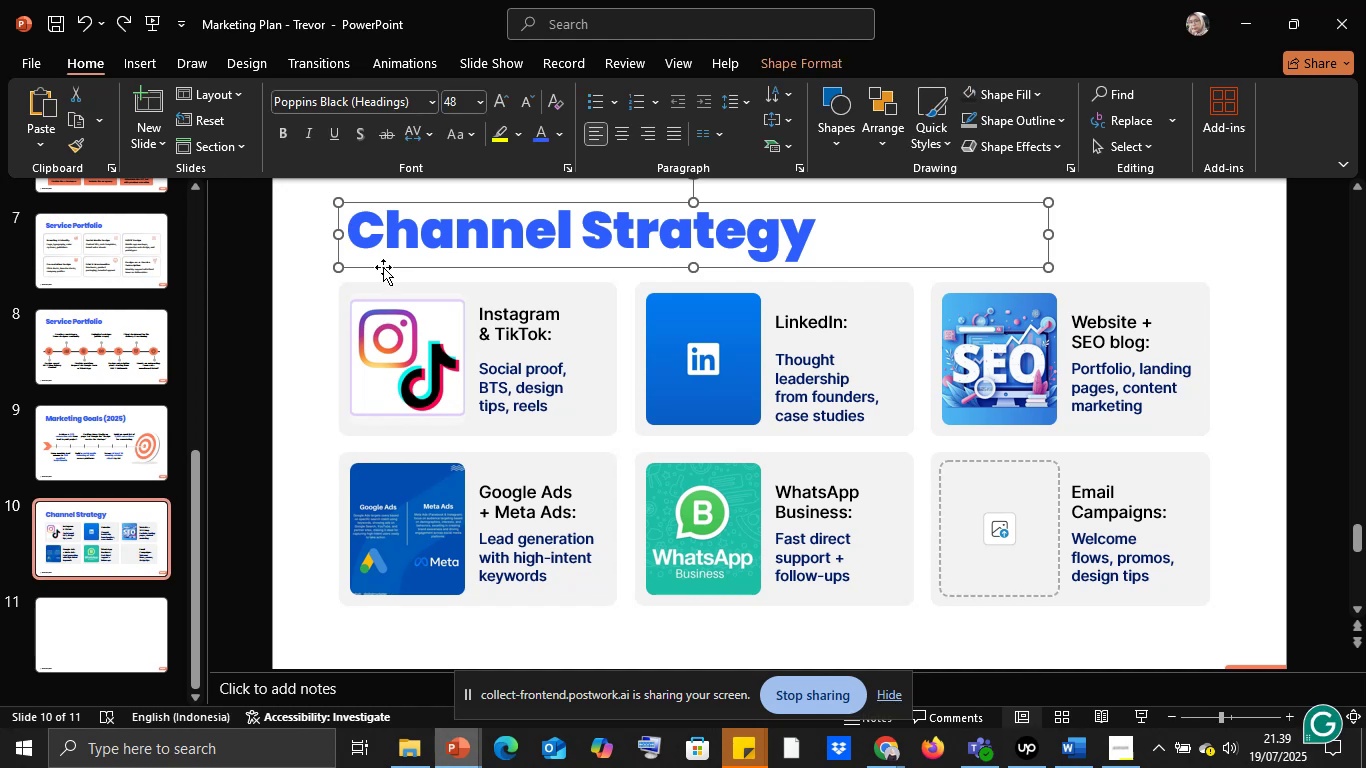 
key(Control+C)
 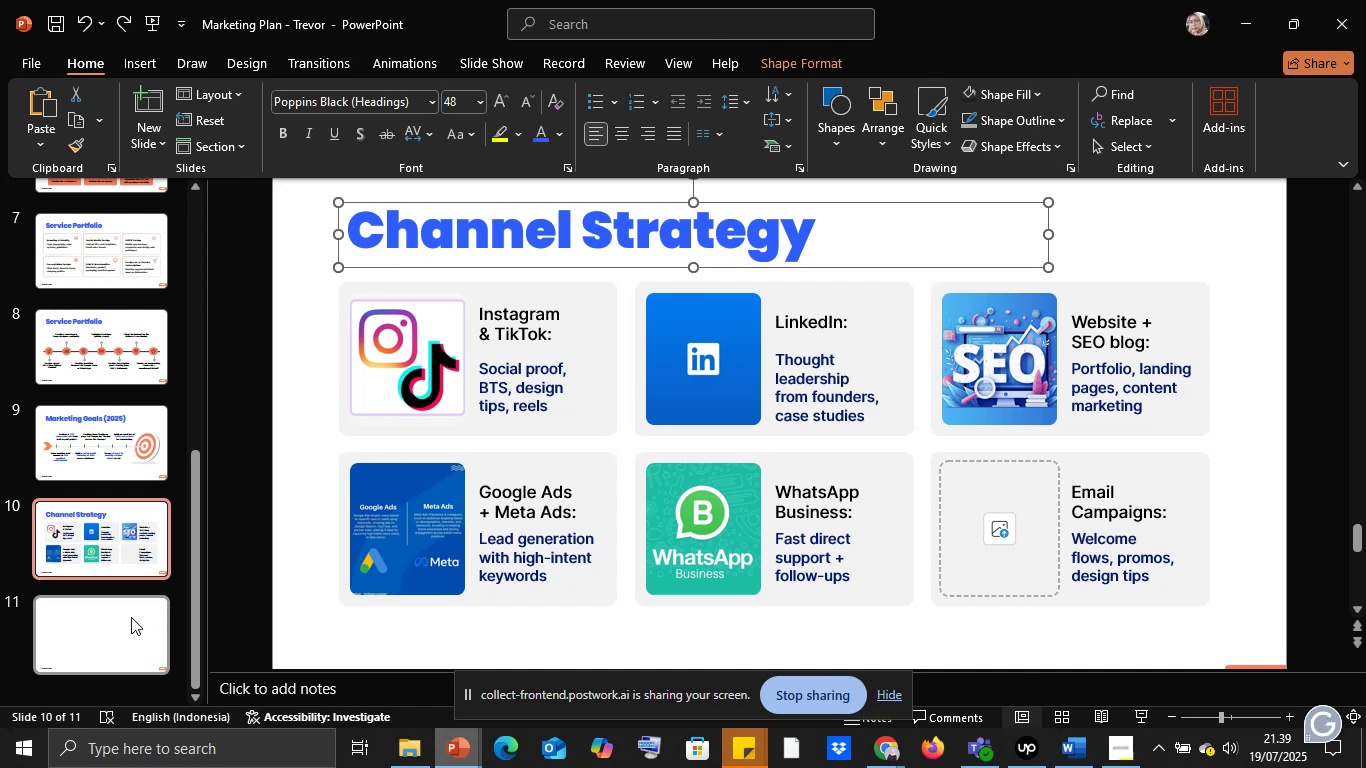 
left_click([131, 617])
 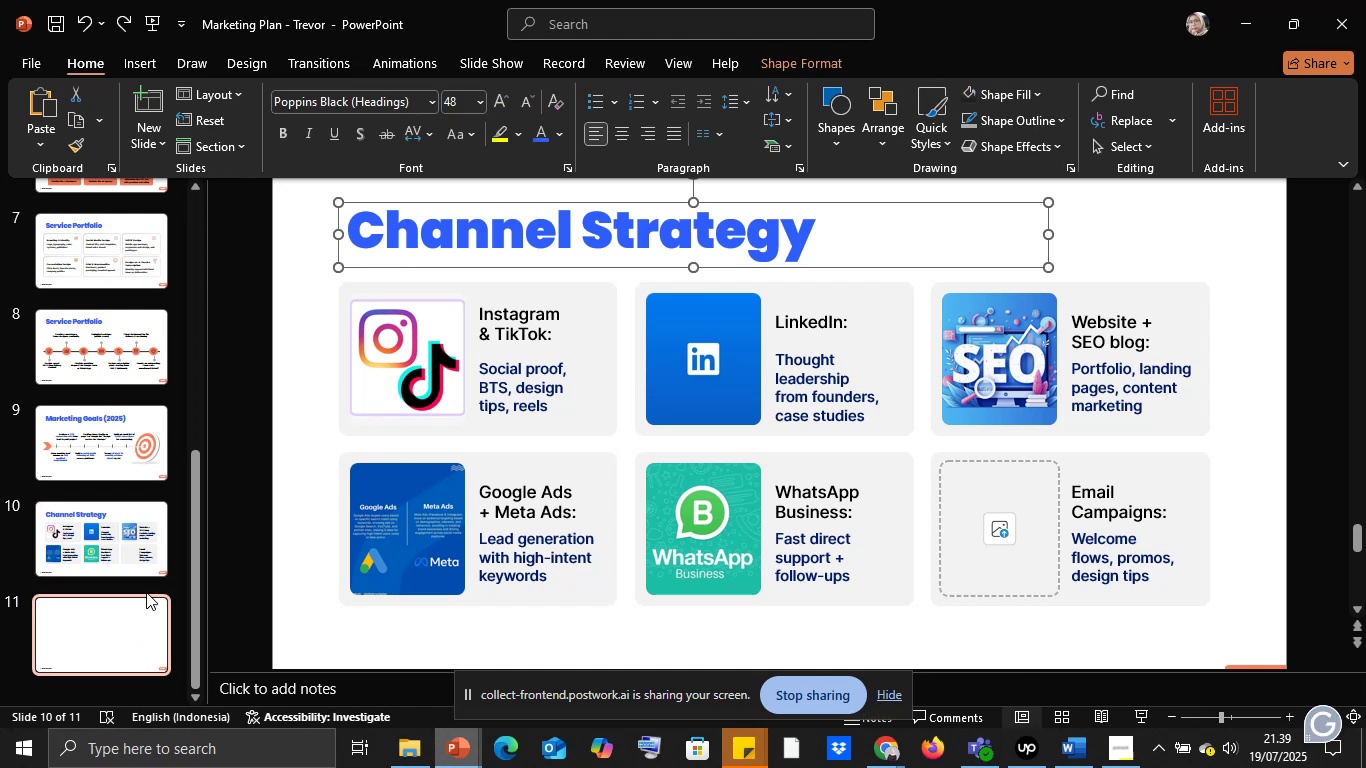 
key(Control+V)
 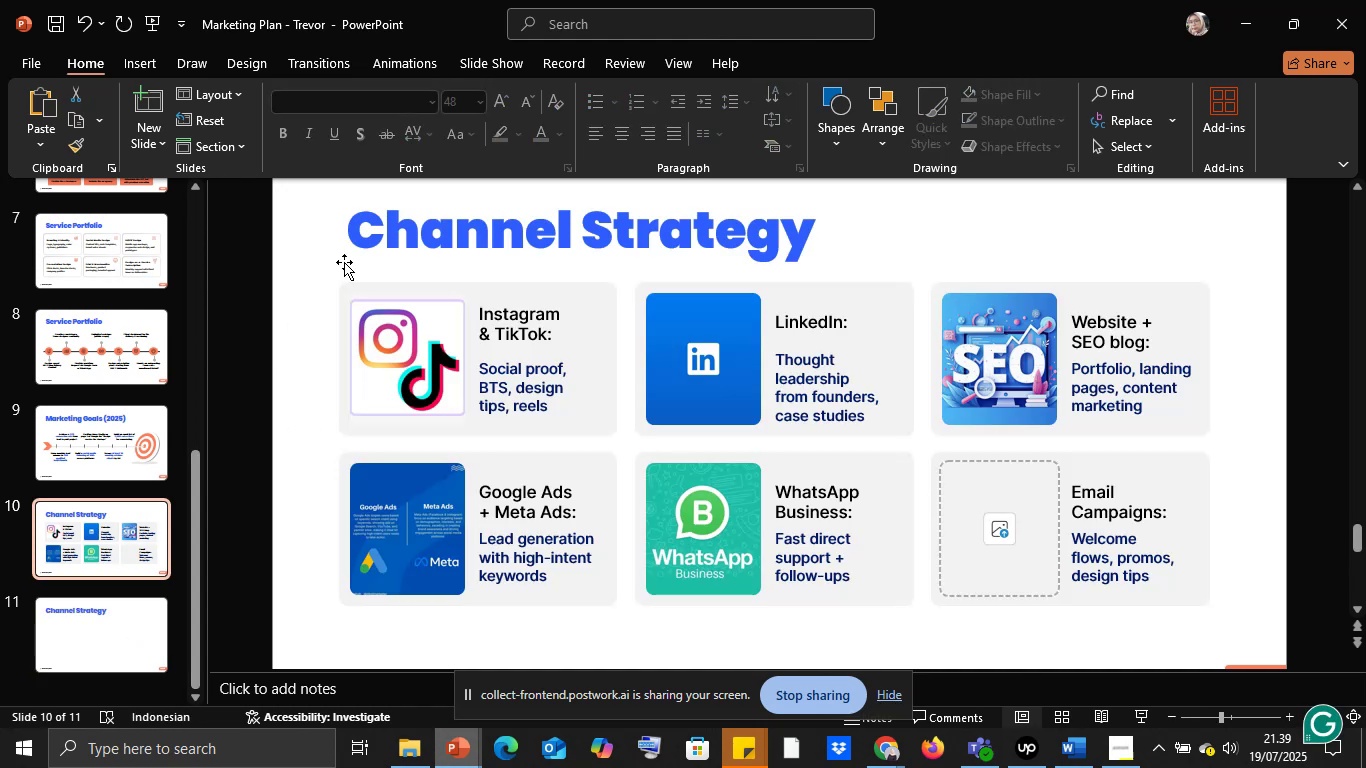 
left_click([368, 235])
 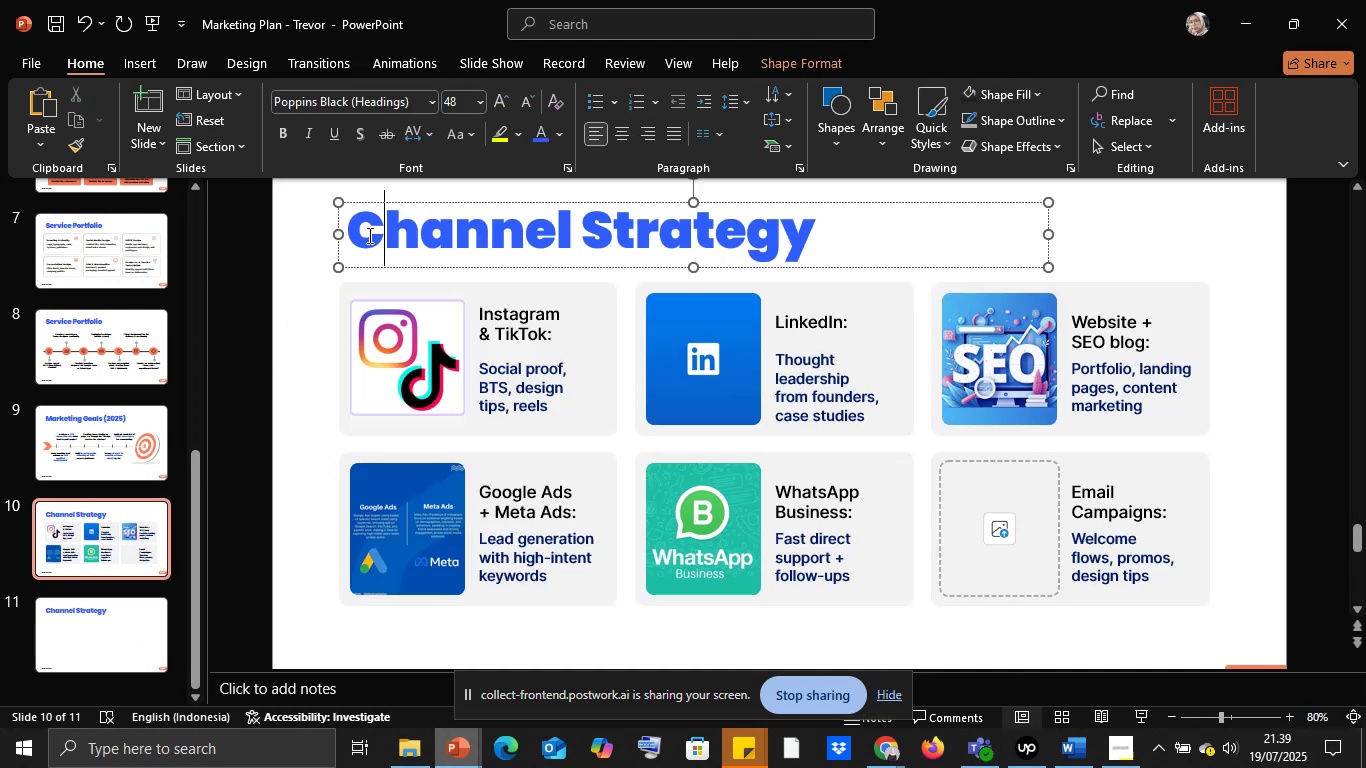 
key(Control+A)
 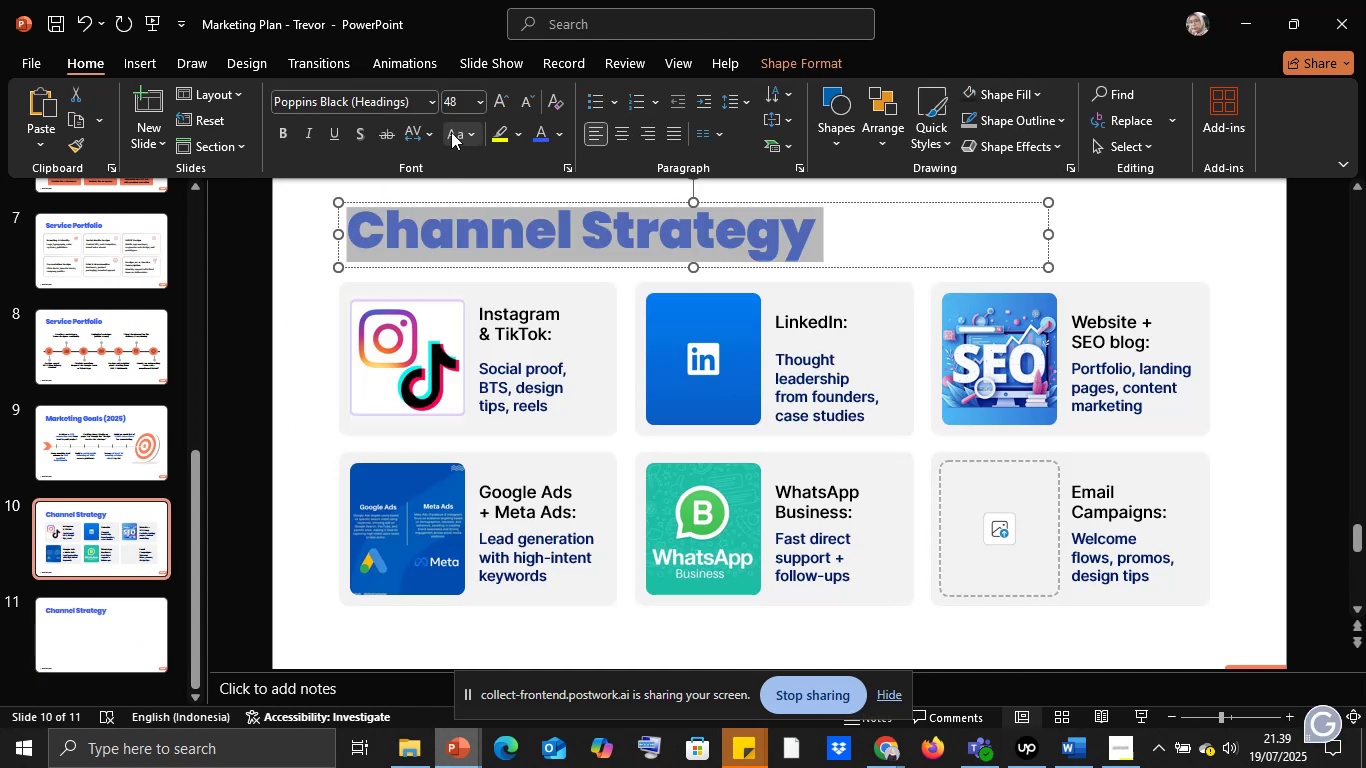 
left_click([453, 131])
 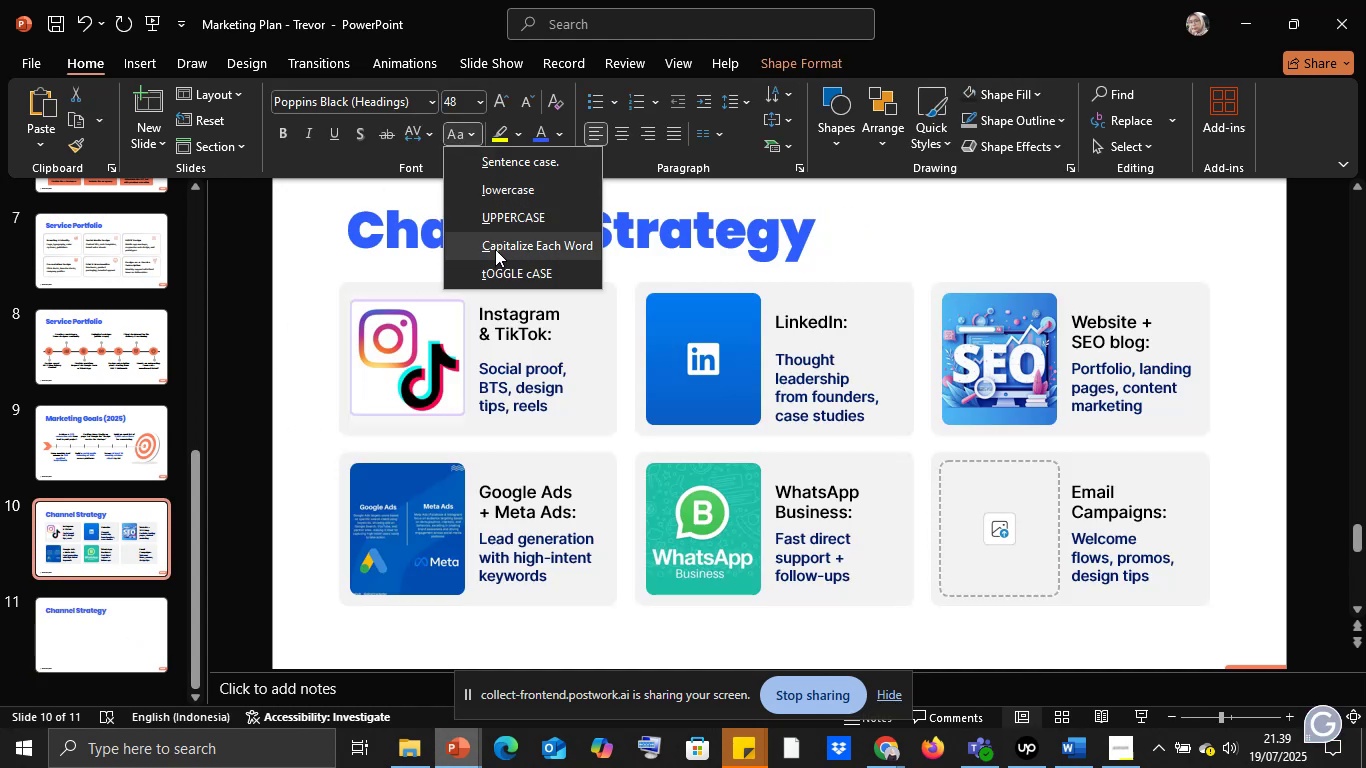 
left_click([495, 249])
 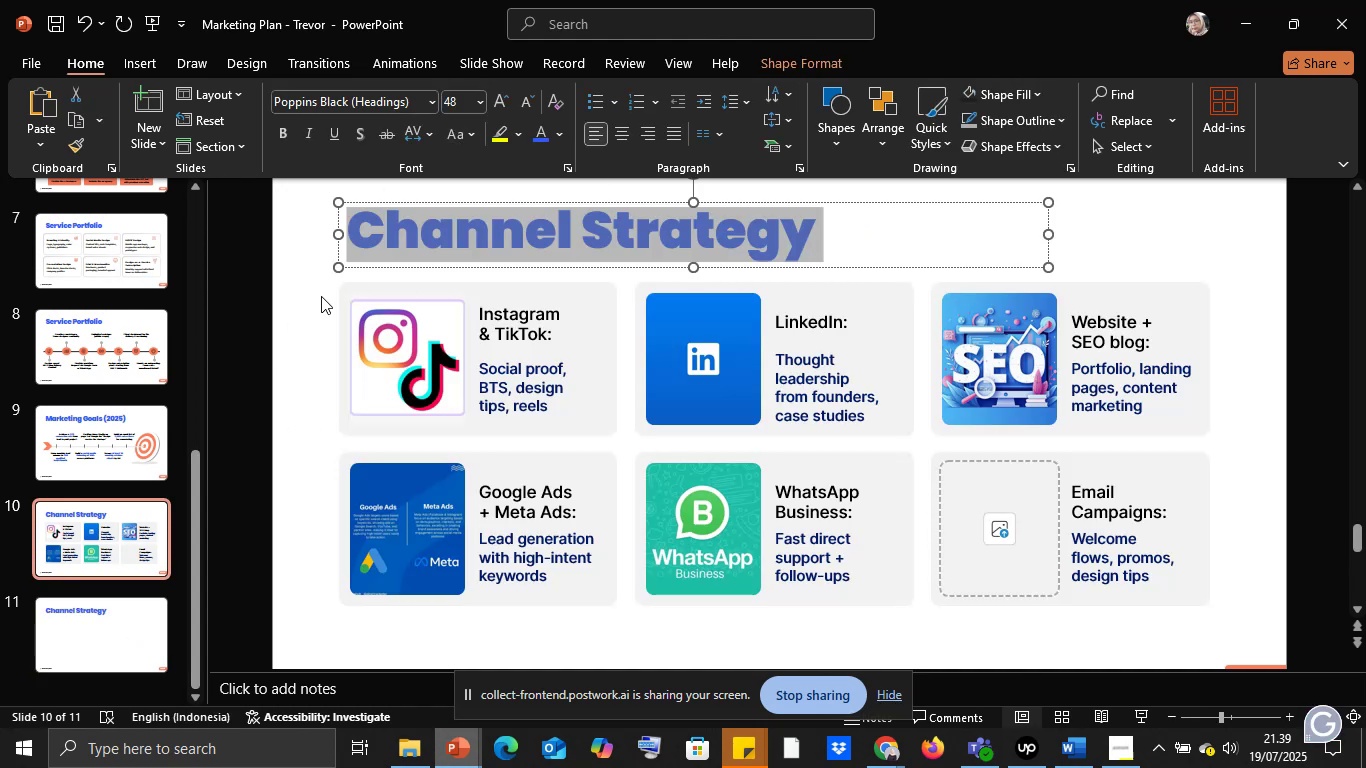 
left_click([321, 296])
 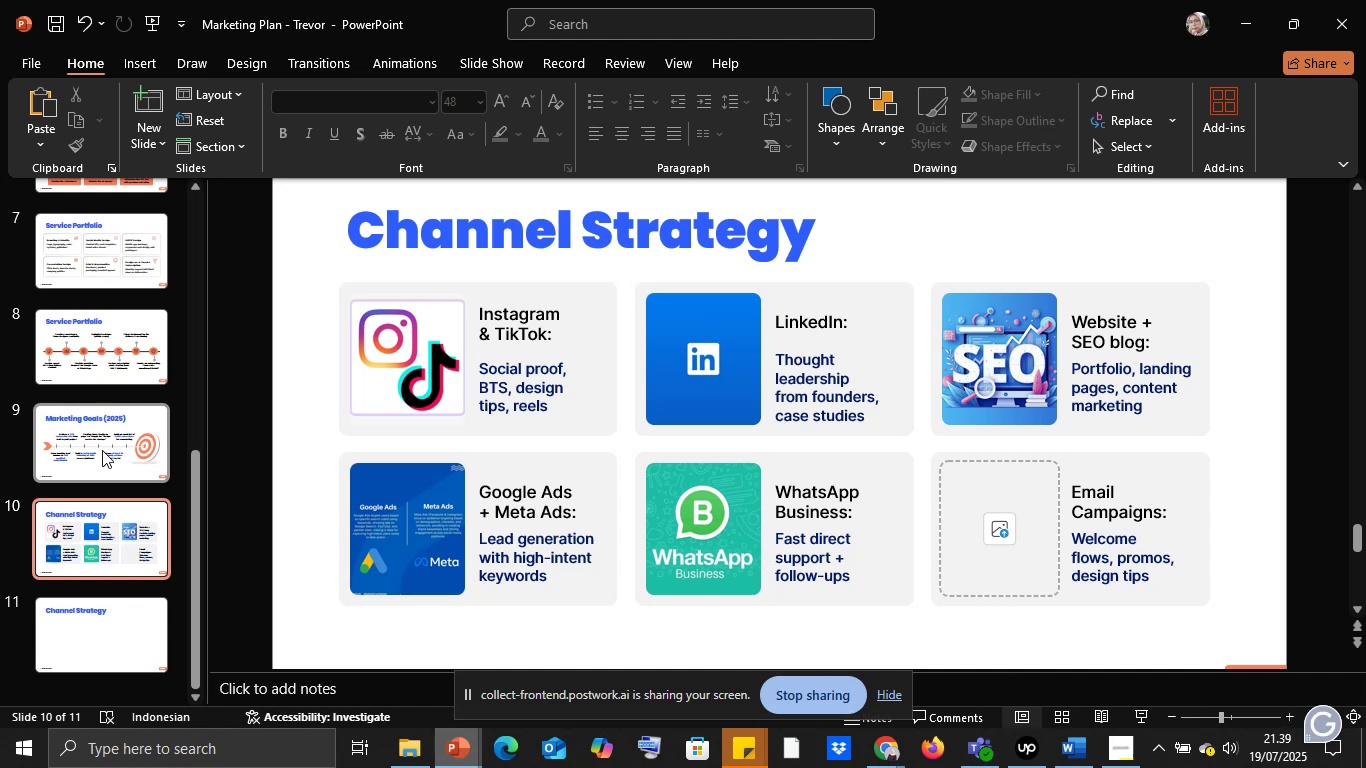 
left_click([102, 450])
 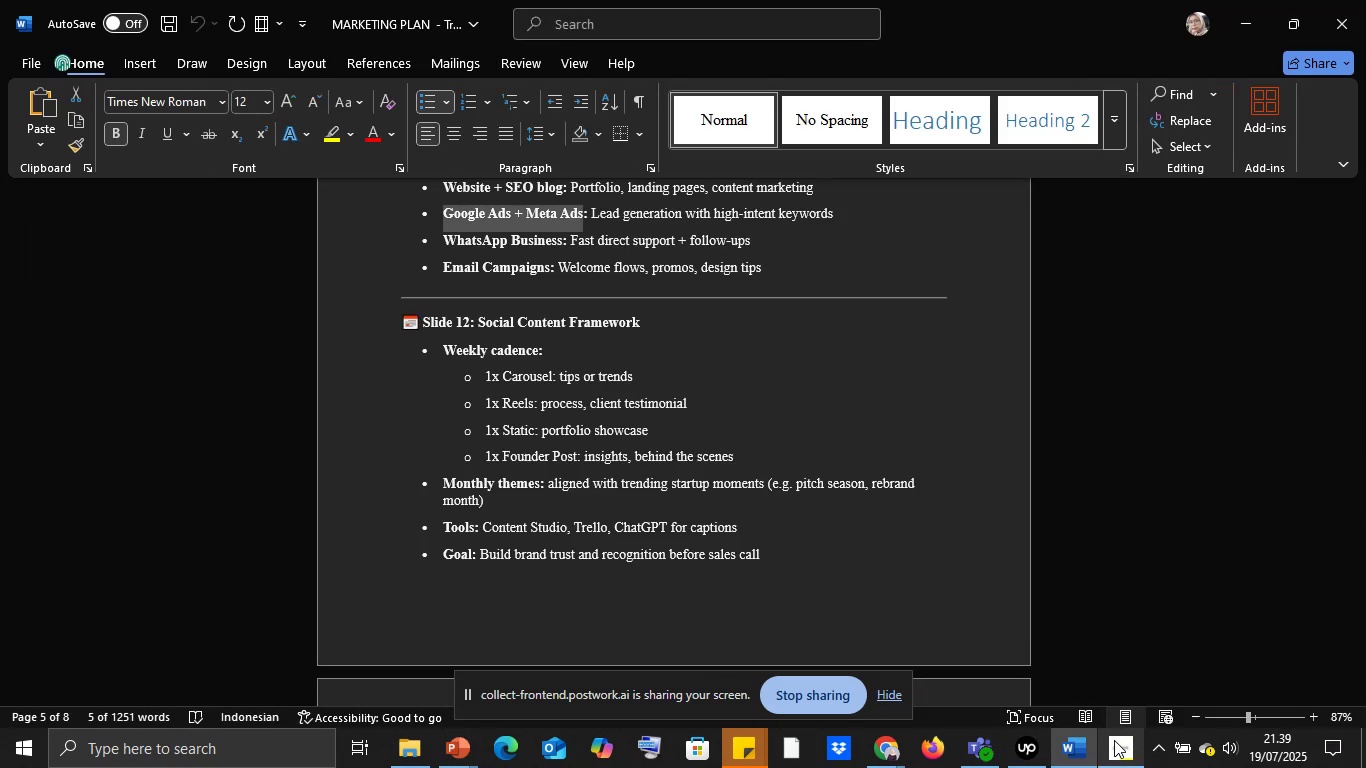 
wait(5.41)
 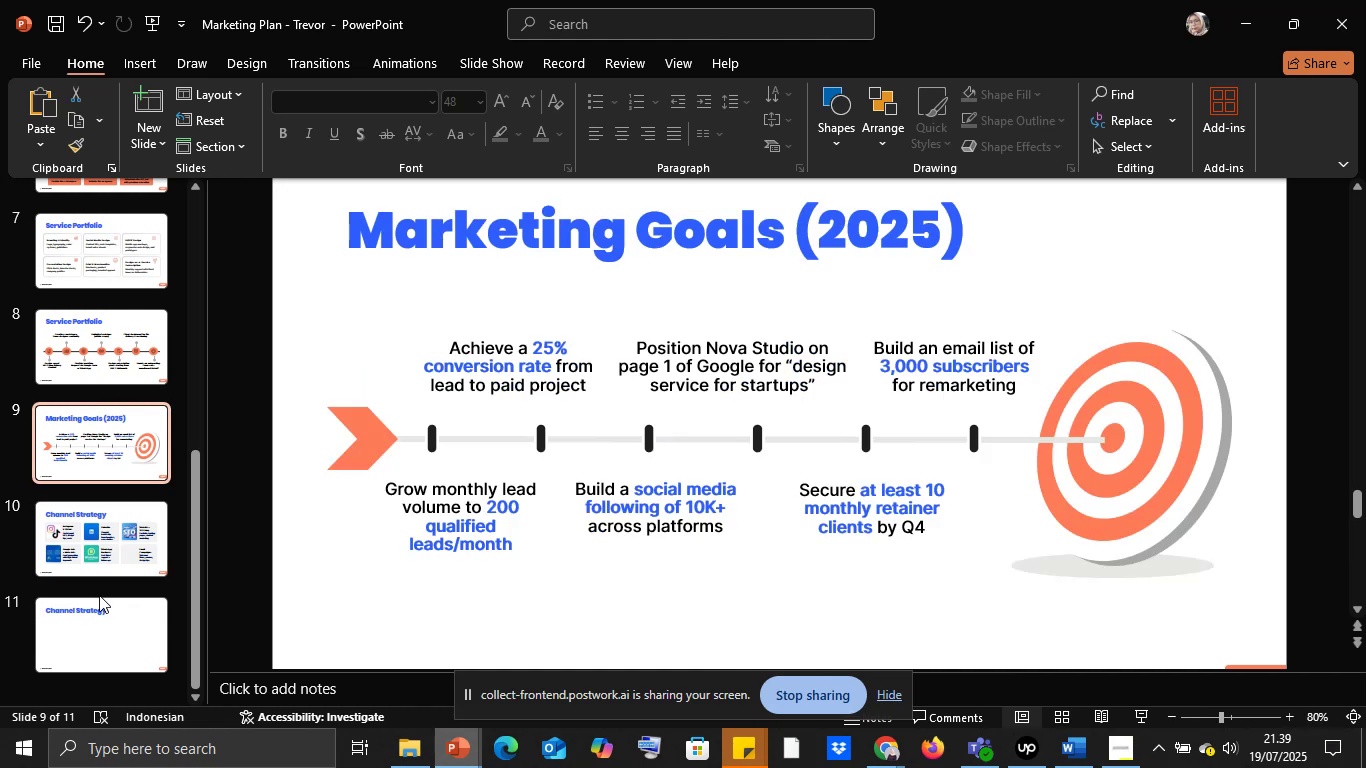 
left_click([1113, 741])
 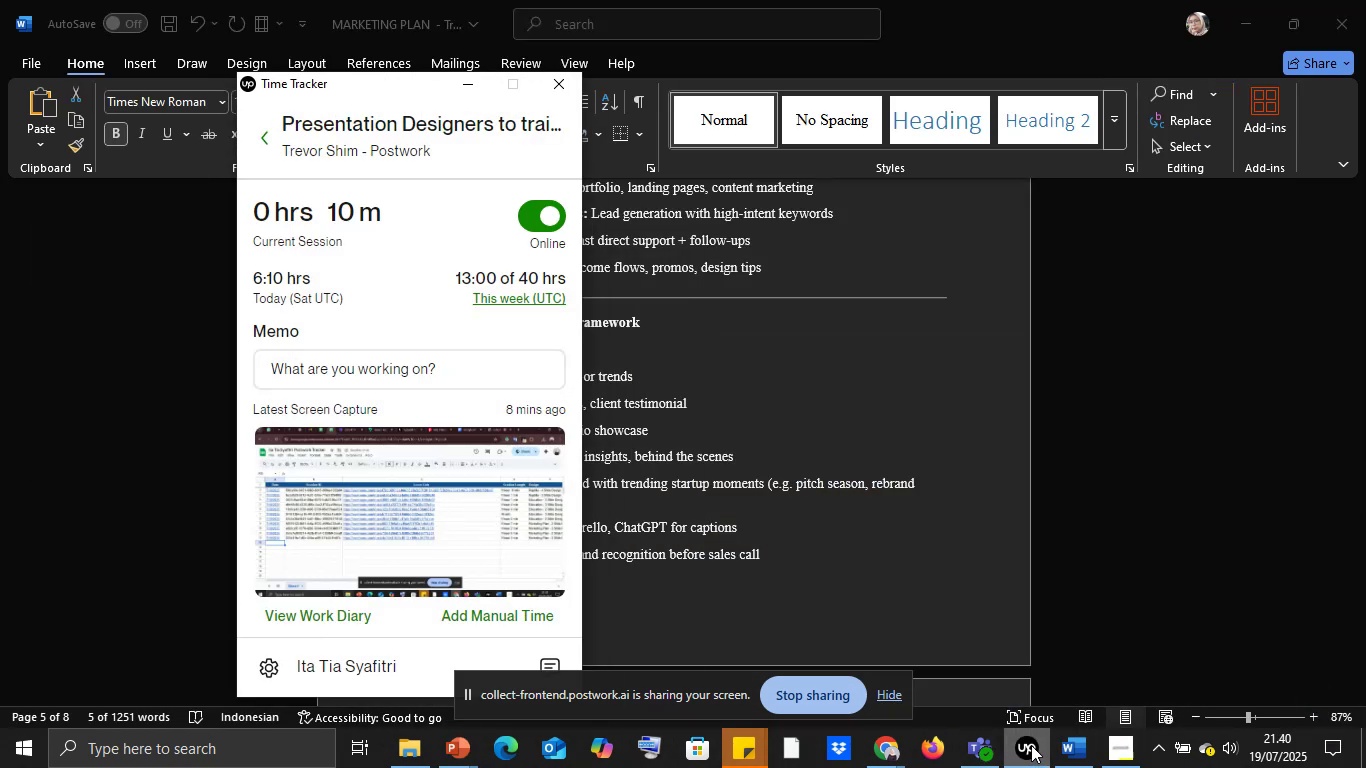 
left_click([1030, 745])
 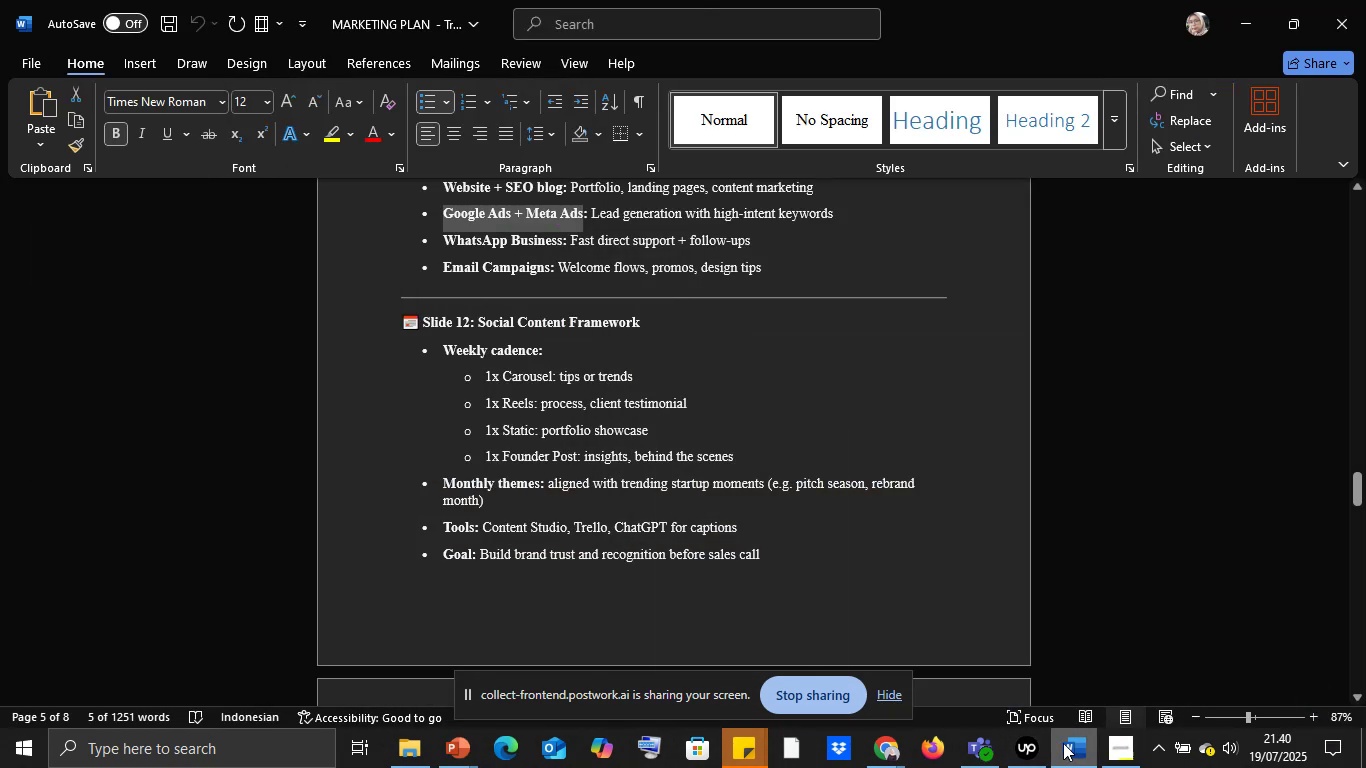 
left_click([1063, 743])
 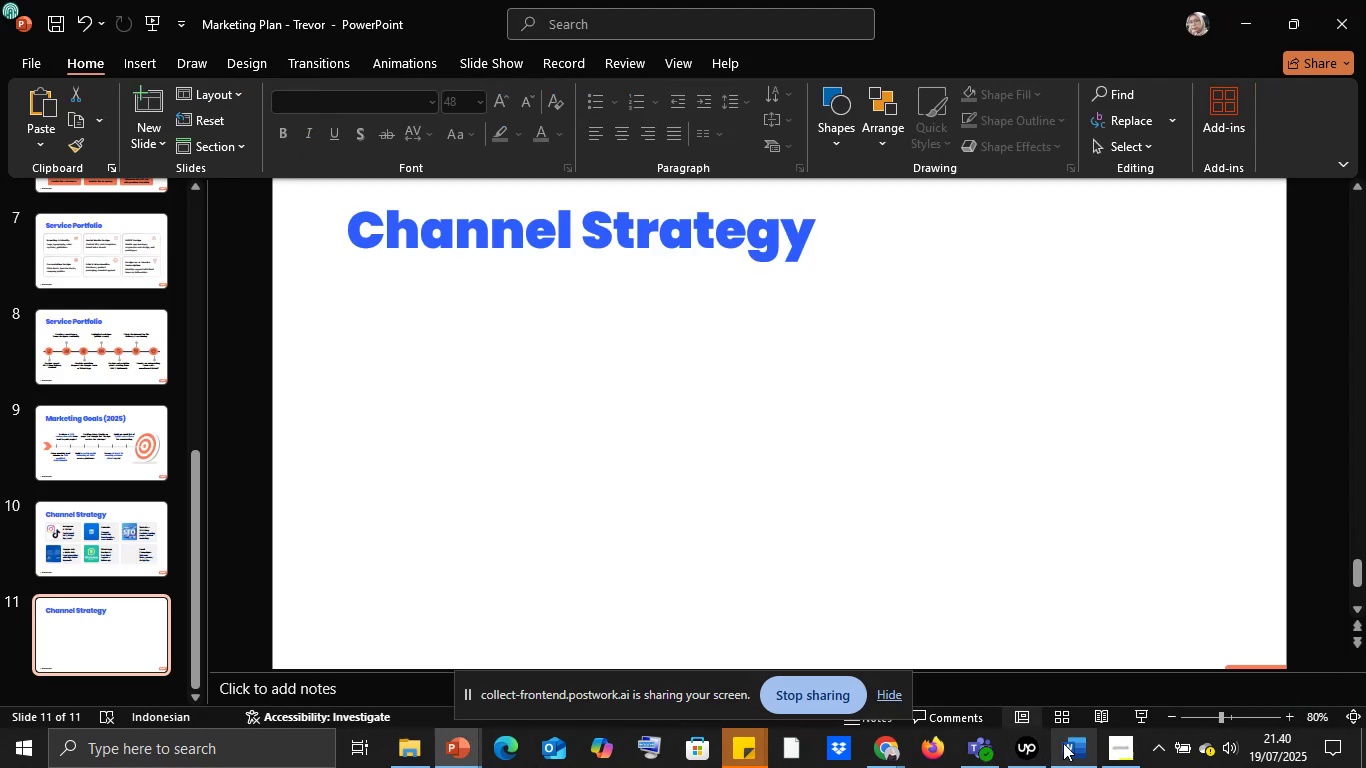 
left_click([1063, 743])
 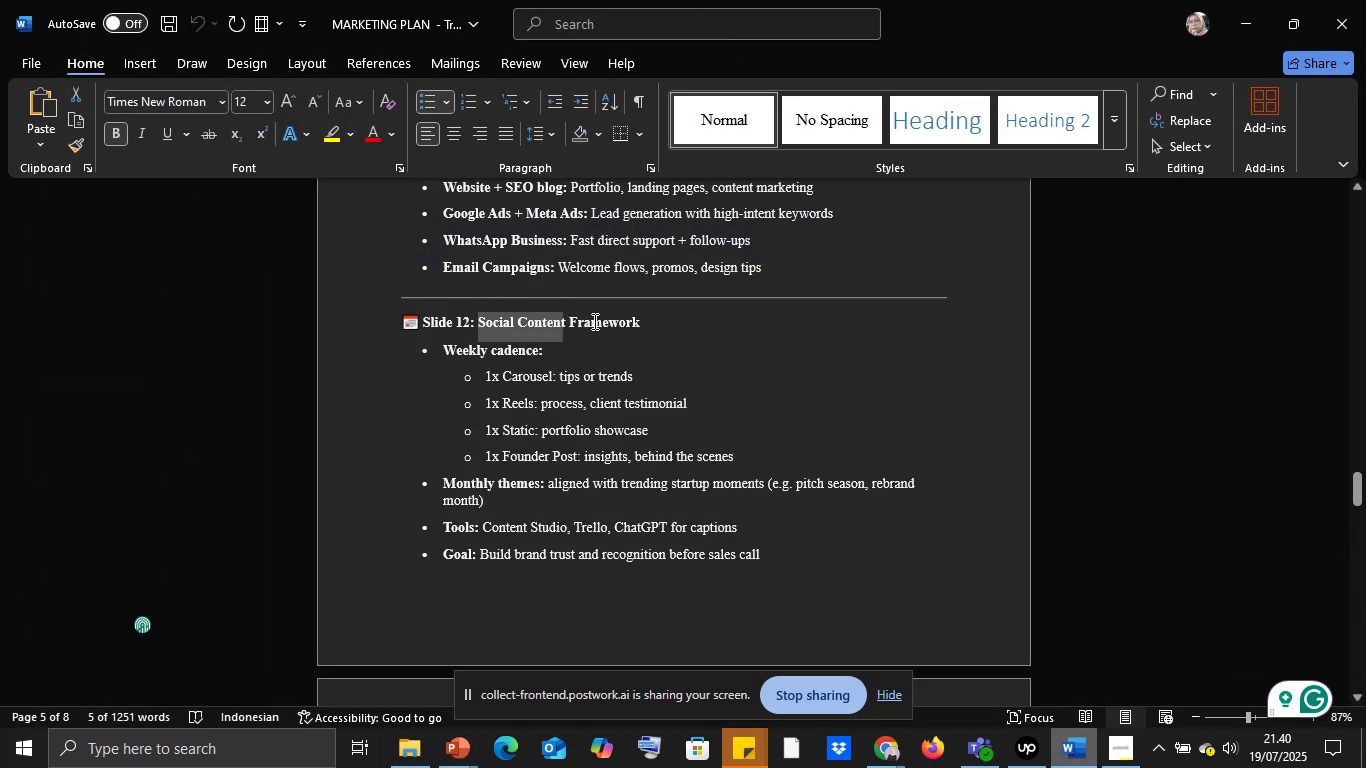 
key(Control+C)
 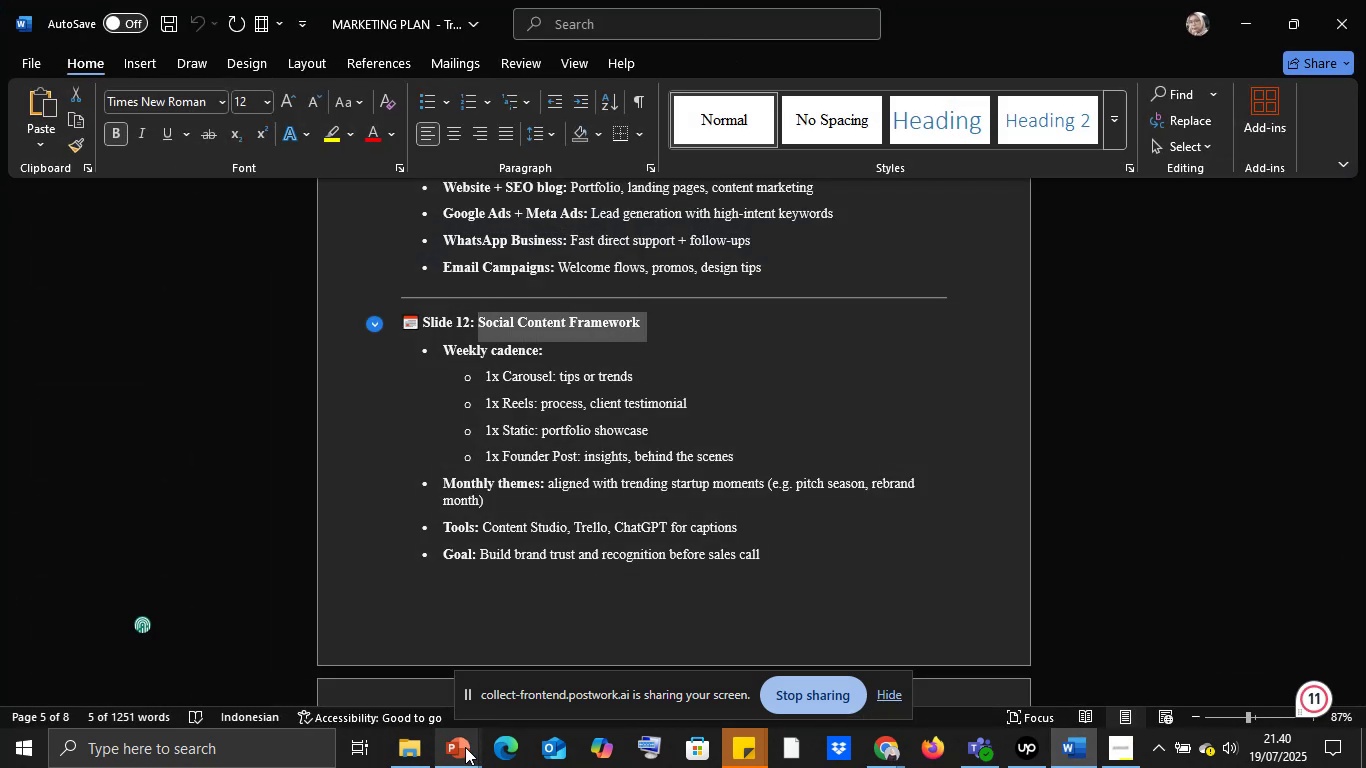 
left_click([465, 747])
 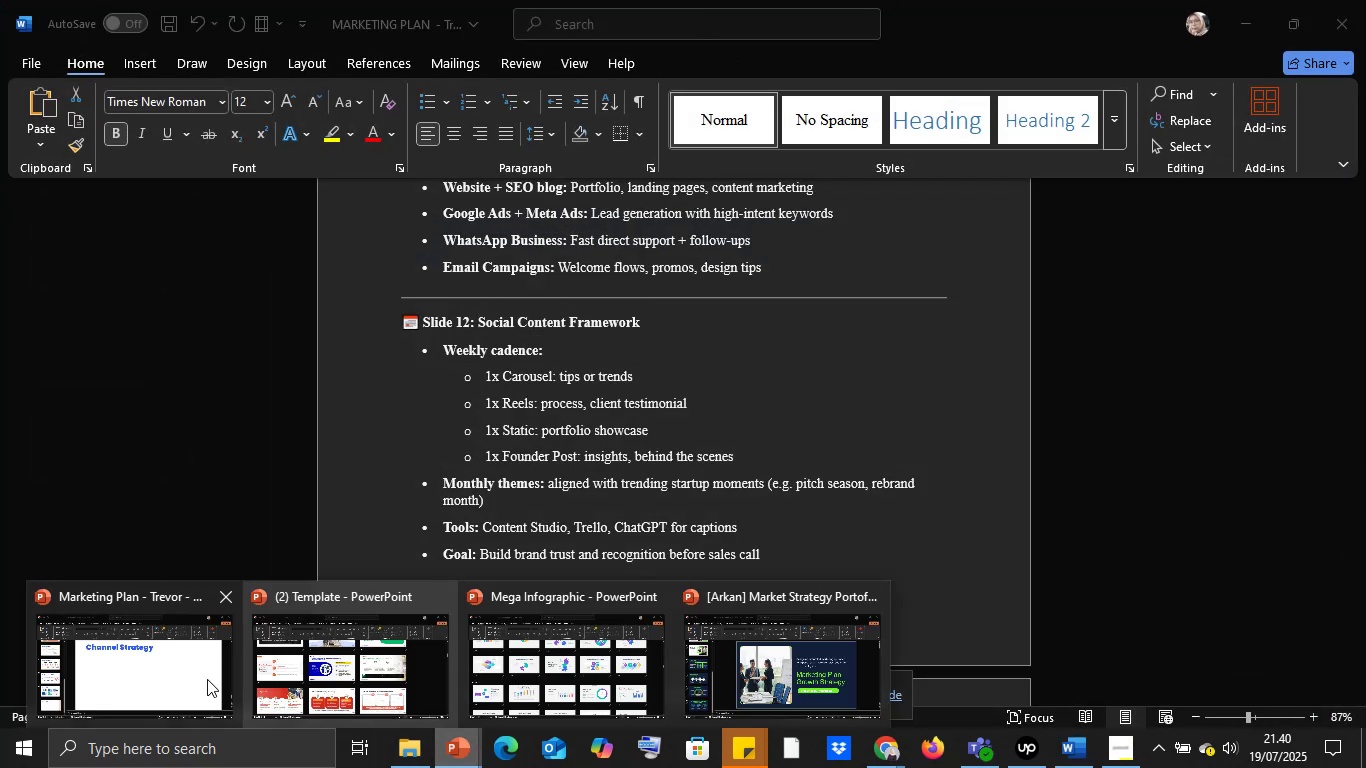 
left_click([187, 678])
 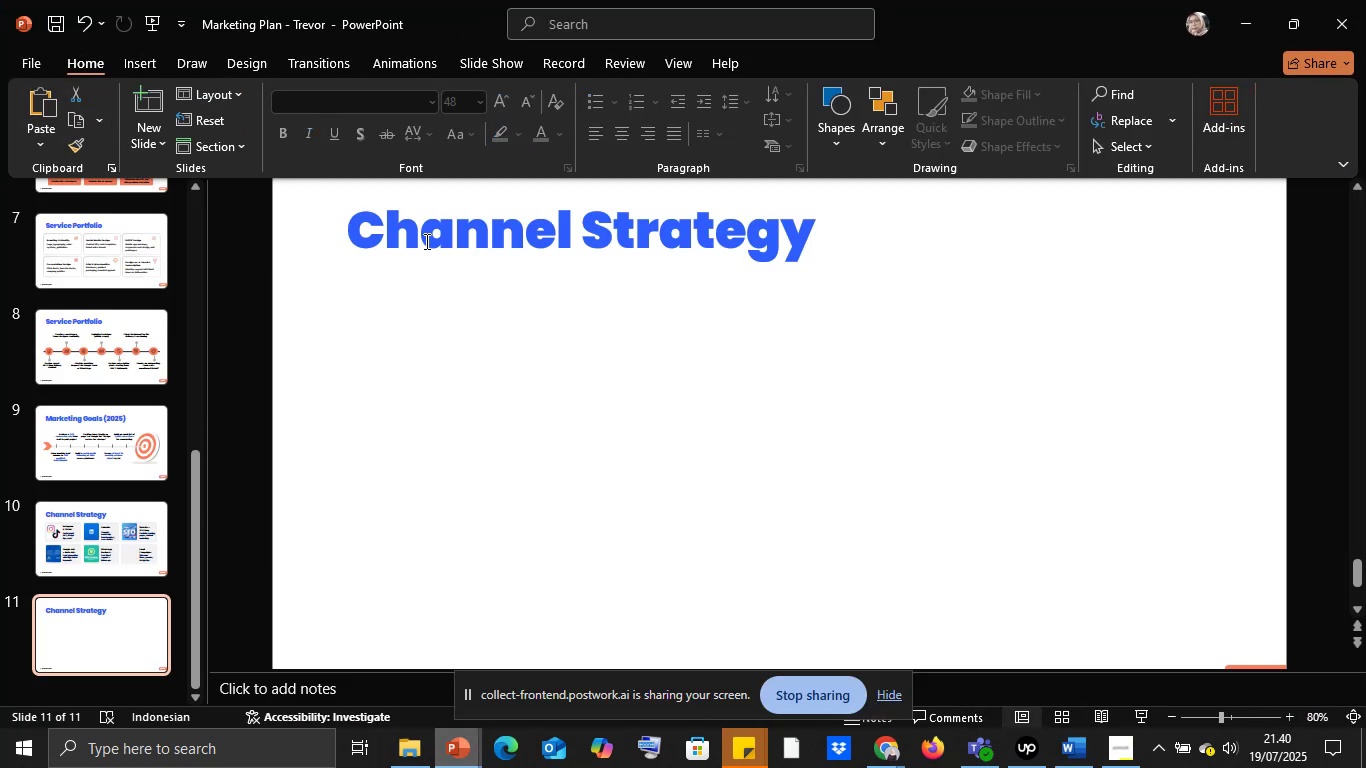 
left_click([425, 241])
 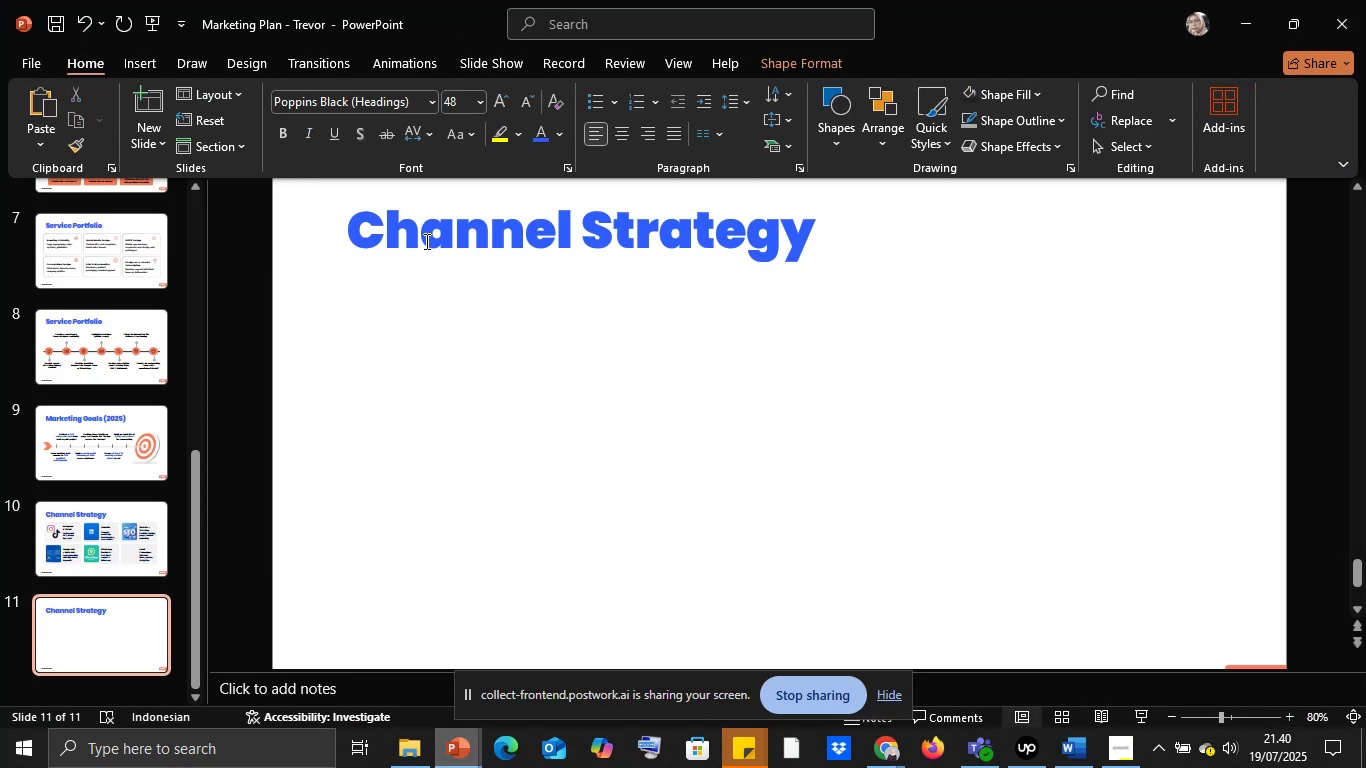 
key(Control+A)
 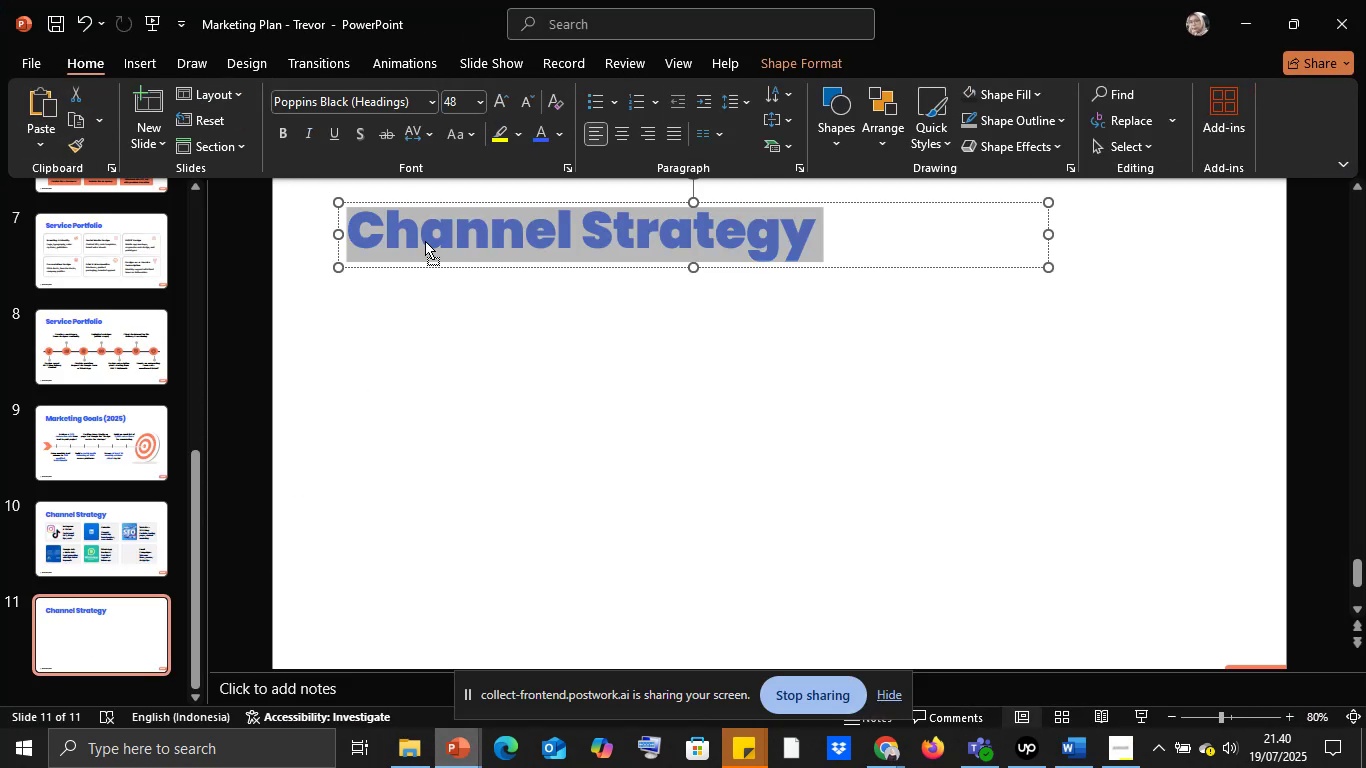 
right_click([425, 241])
 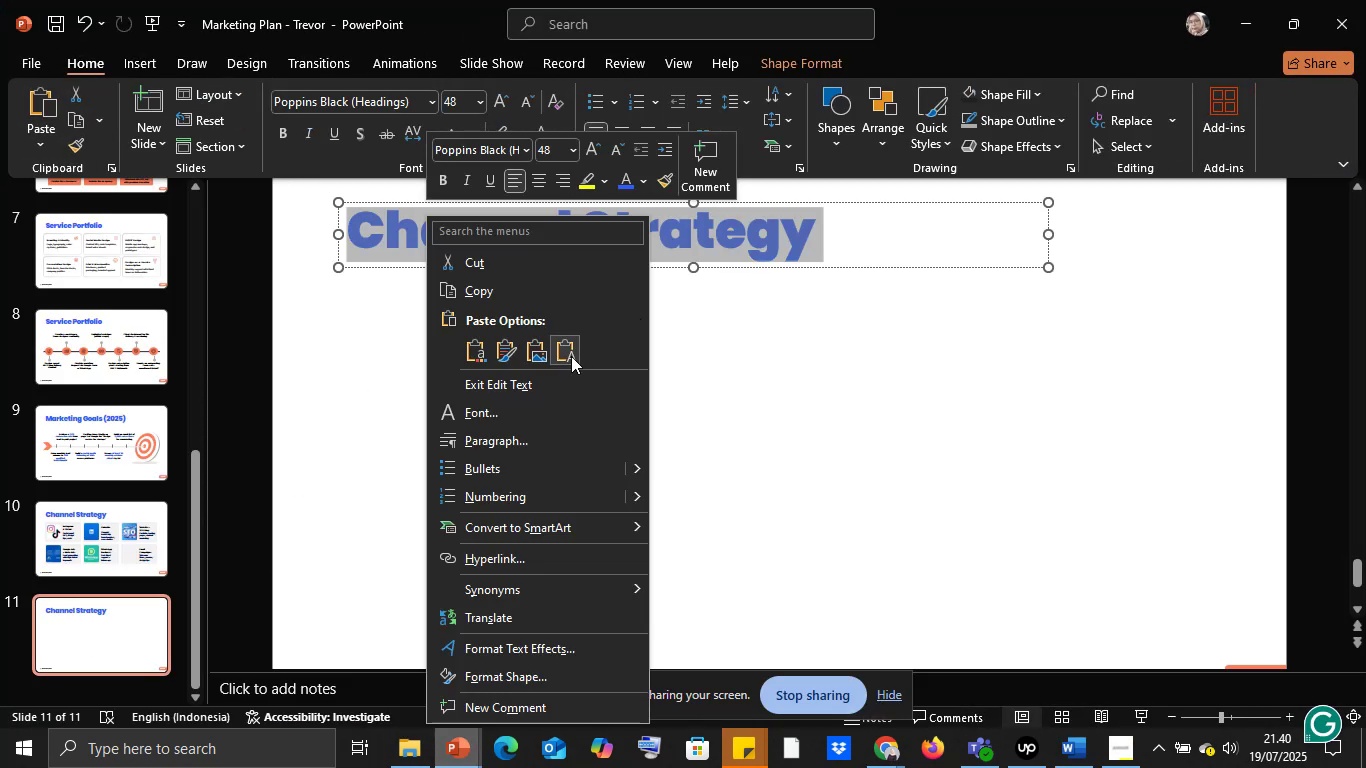 
left_click([565, 354])
 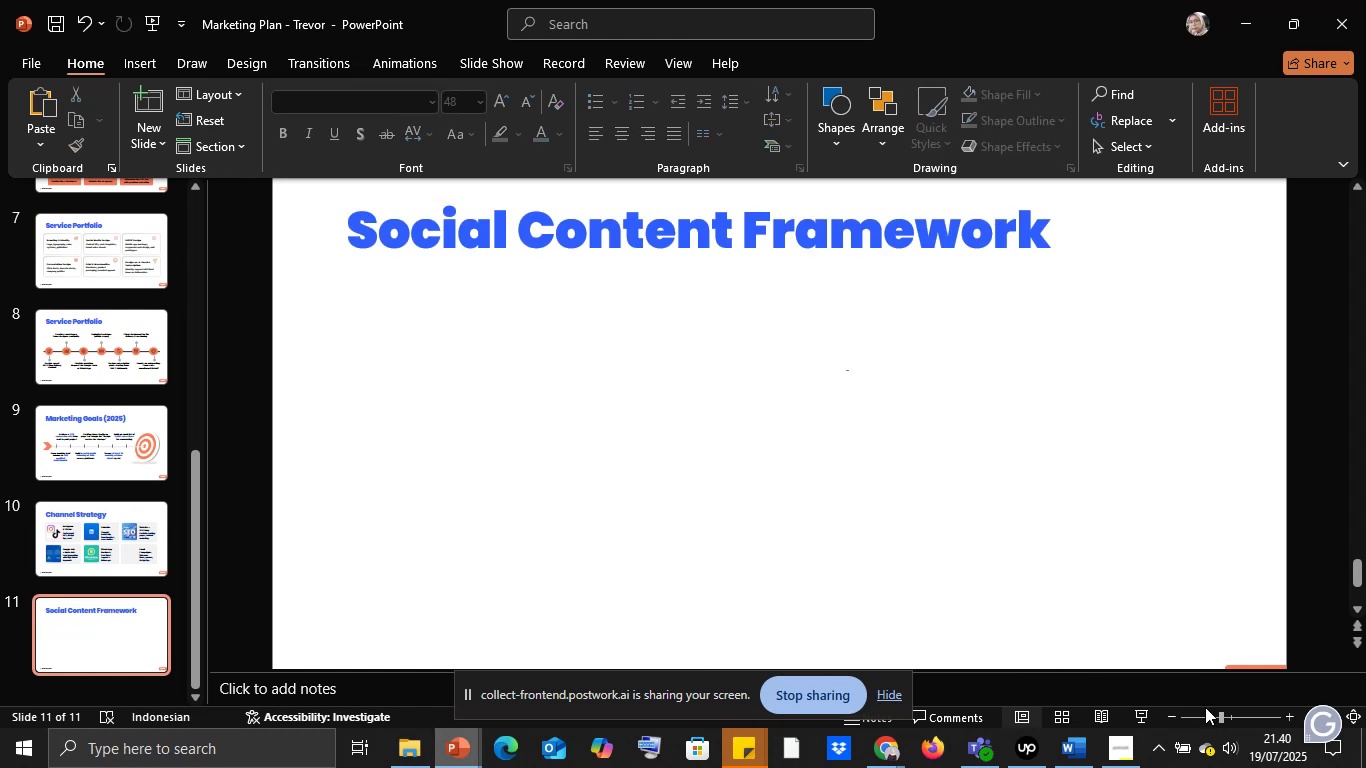 
wait(5.54)
 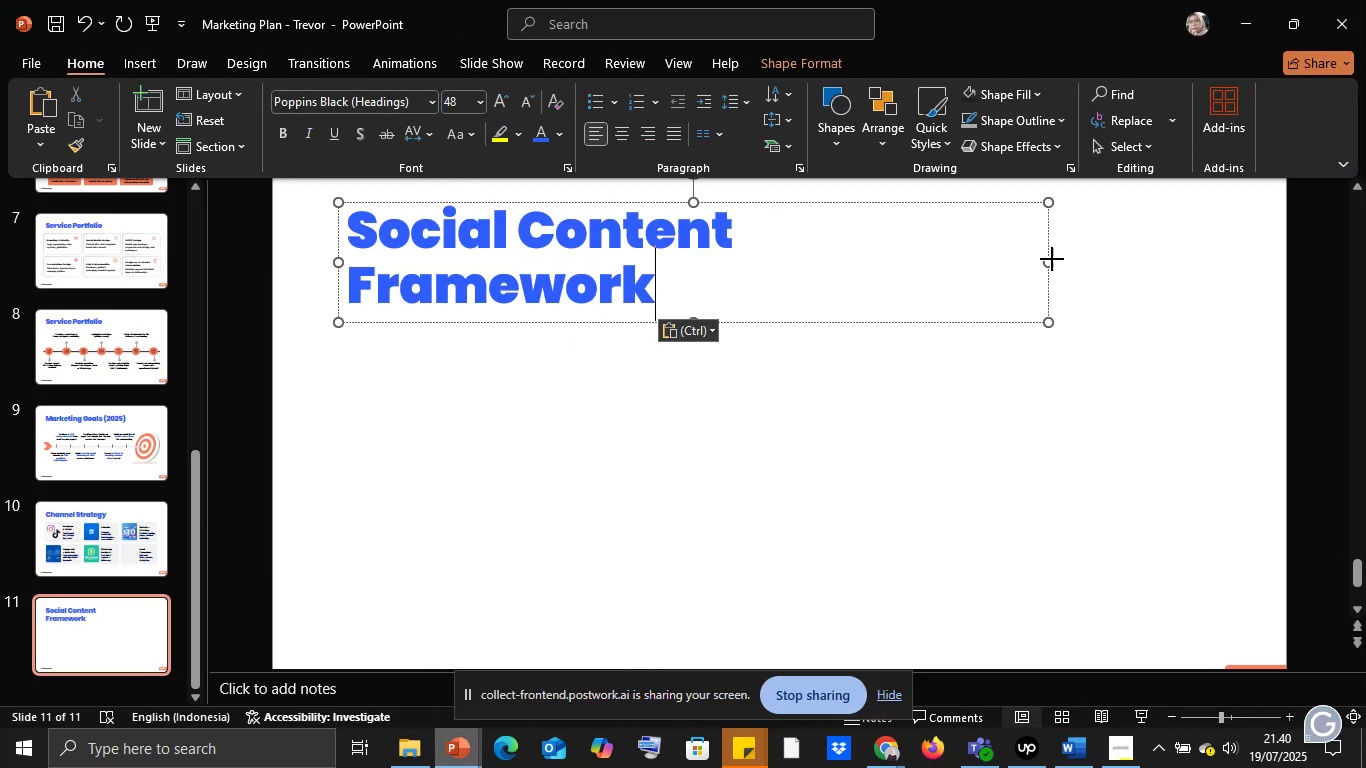 
left_click([1154, 542])
 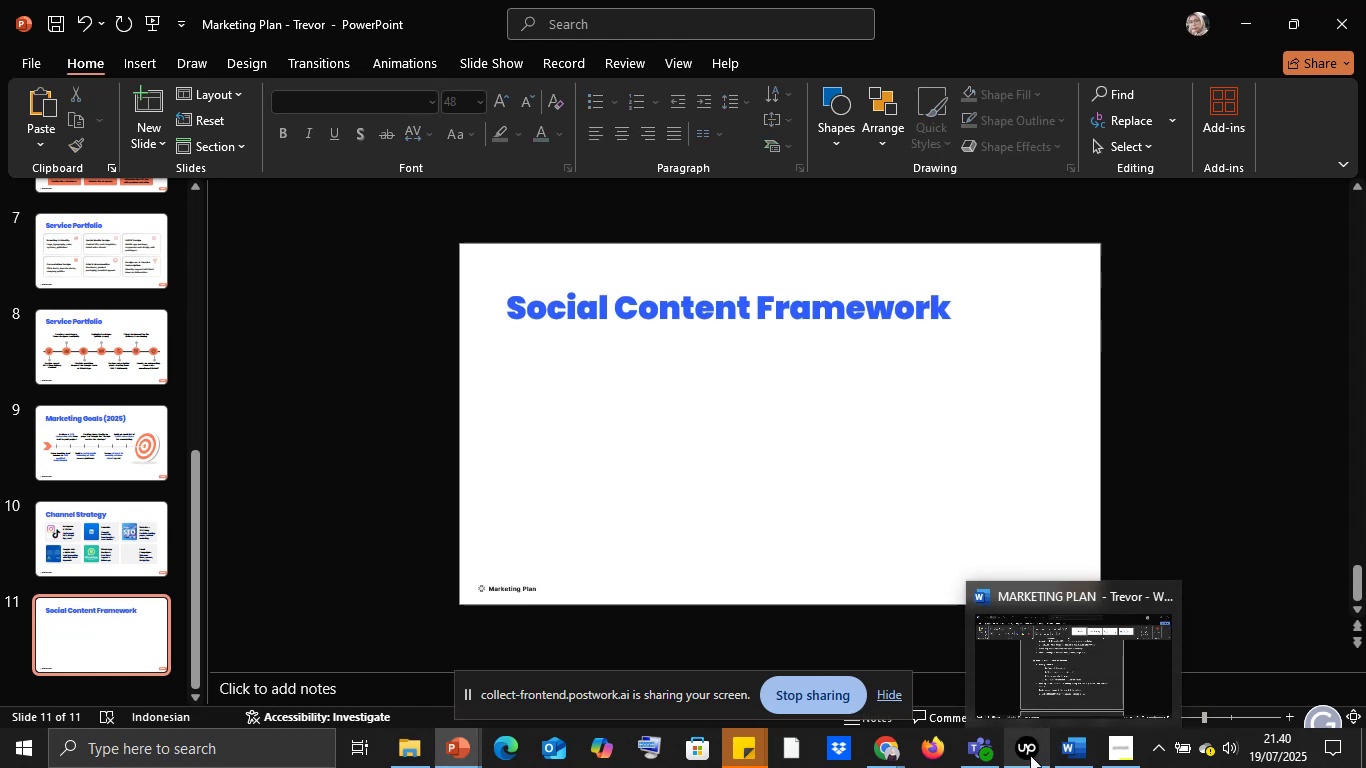 
left_click([1030, 755])
 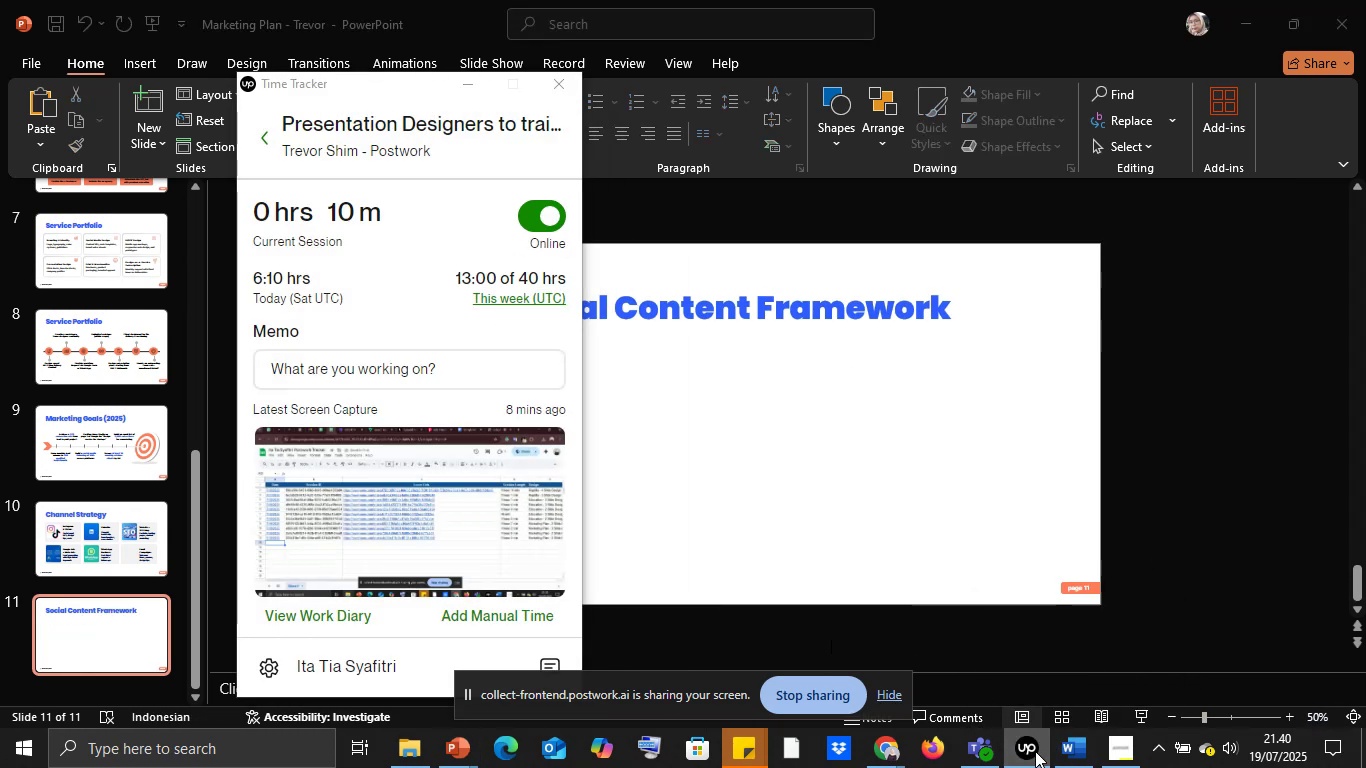 
left_click([1073, 750])
 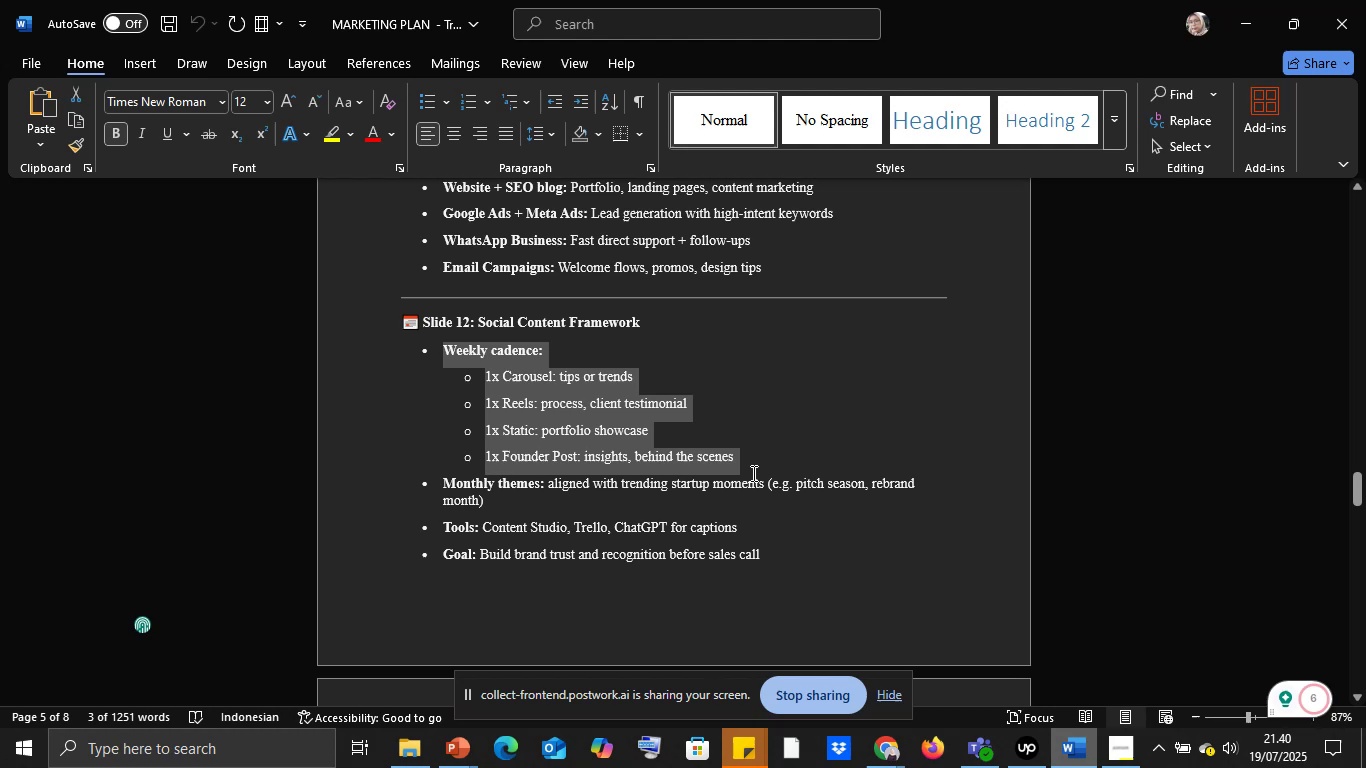 
wait(5.07)
 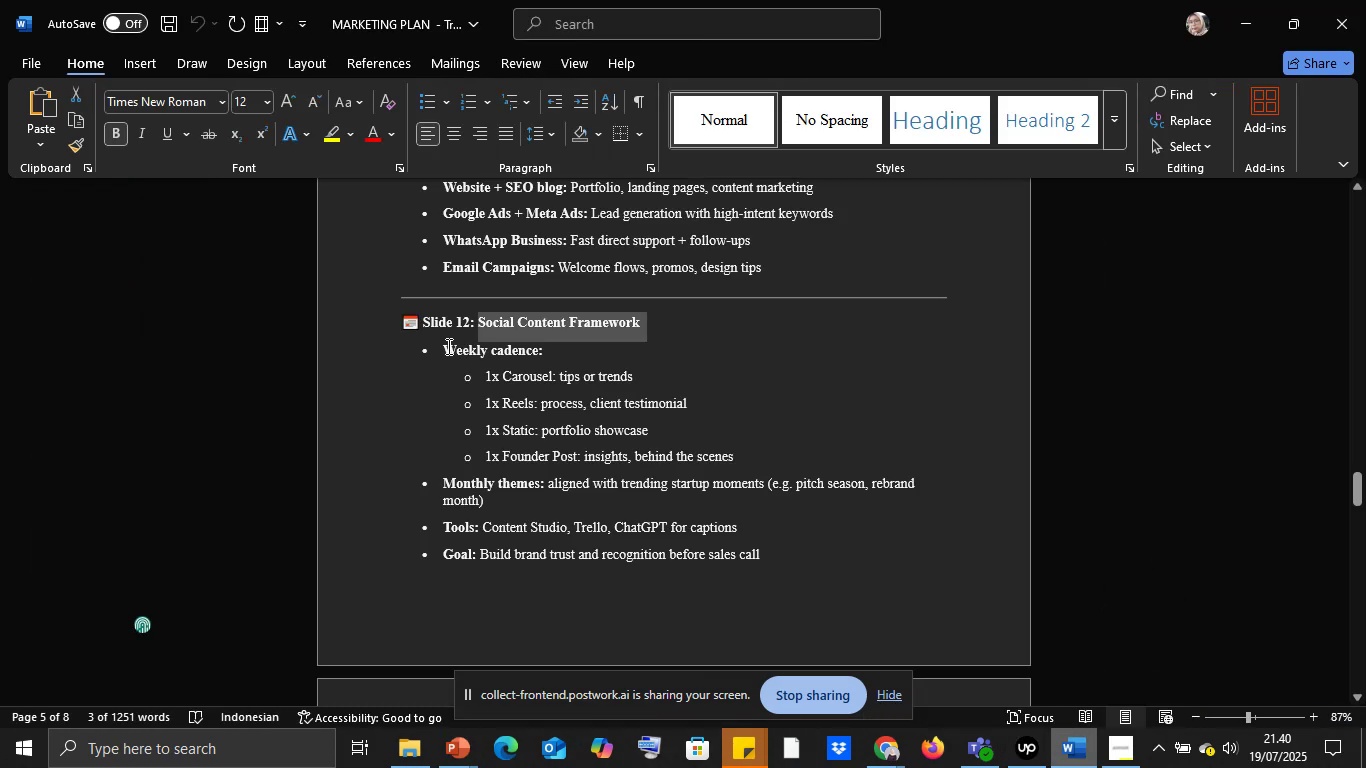 
key(Control+C)
 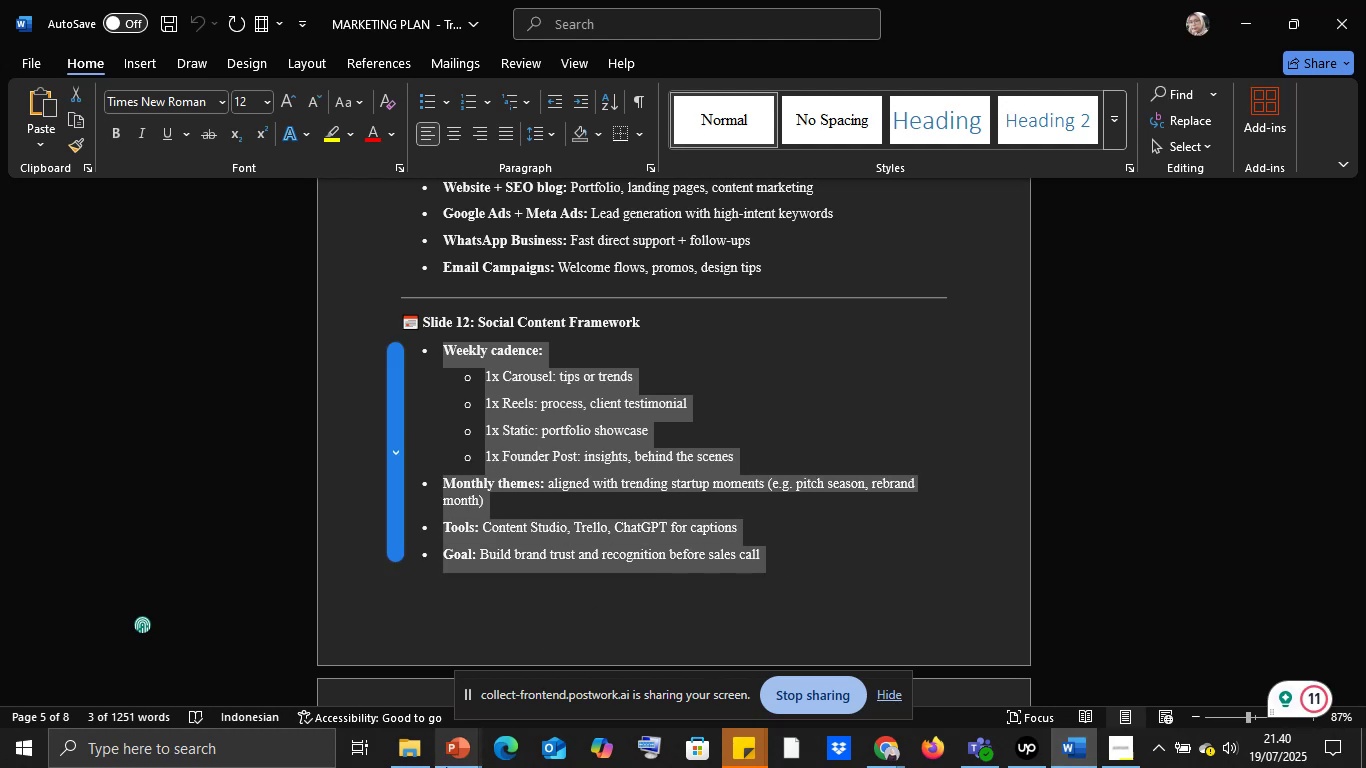 
left_click([446, 767])
 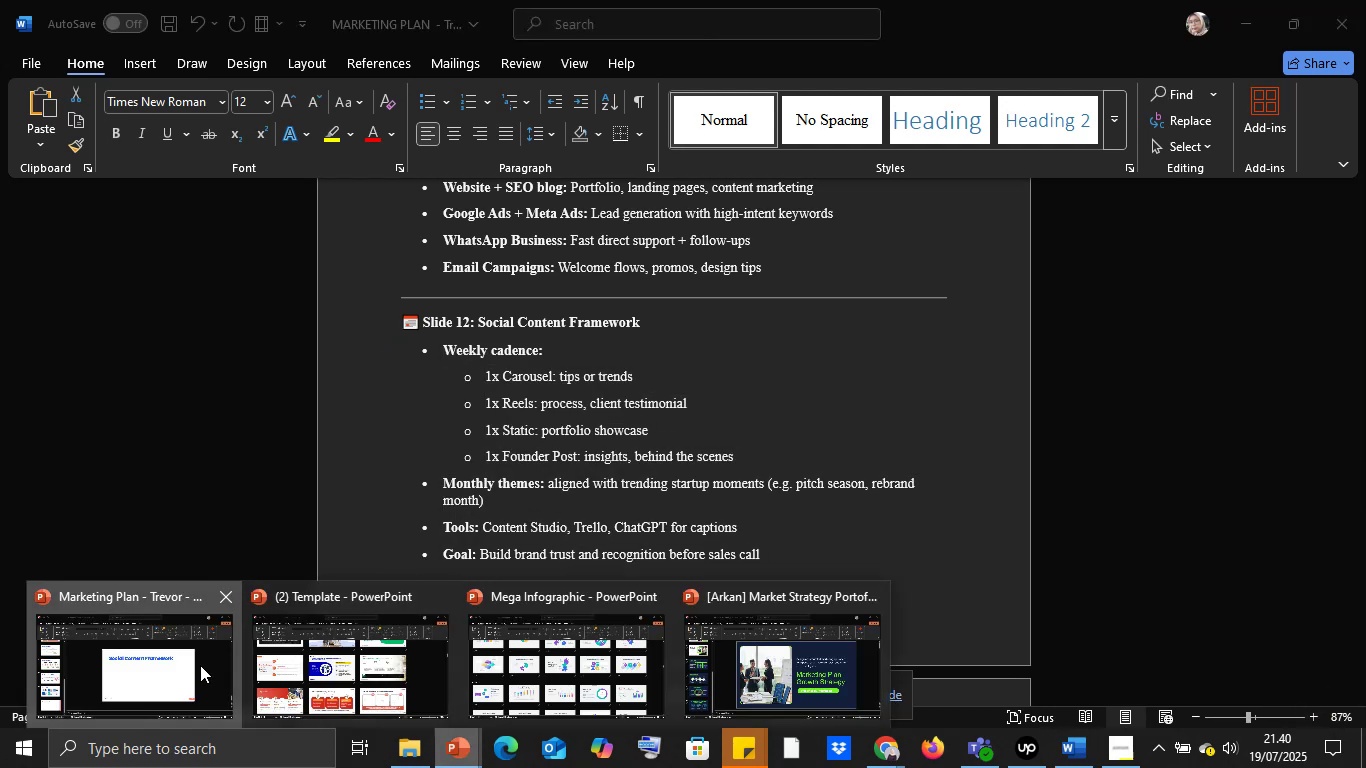 
key(Control+V)
 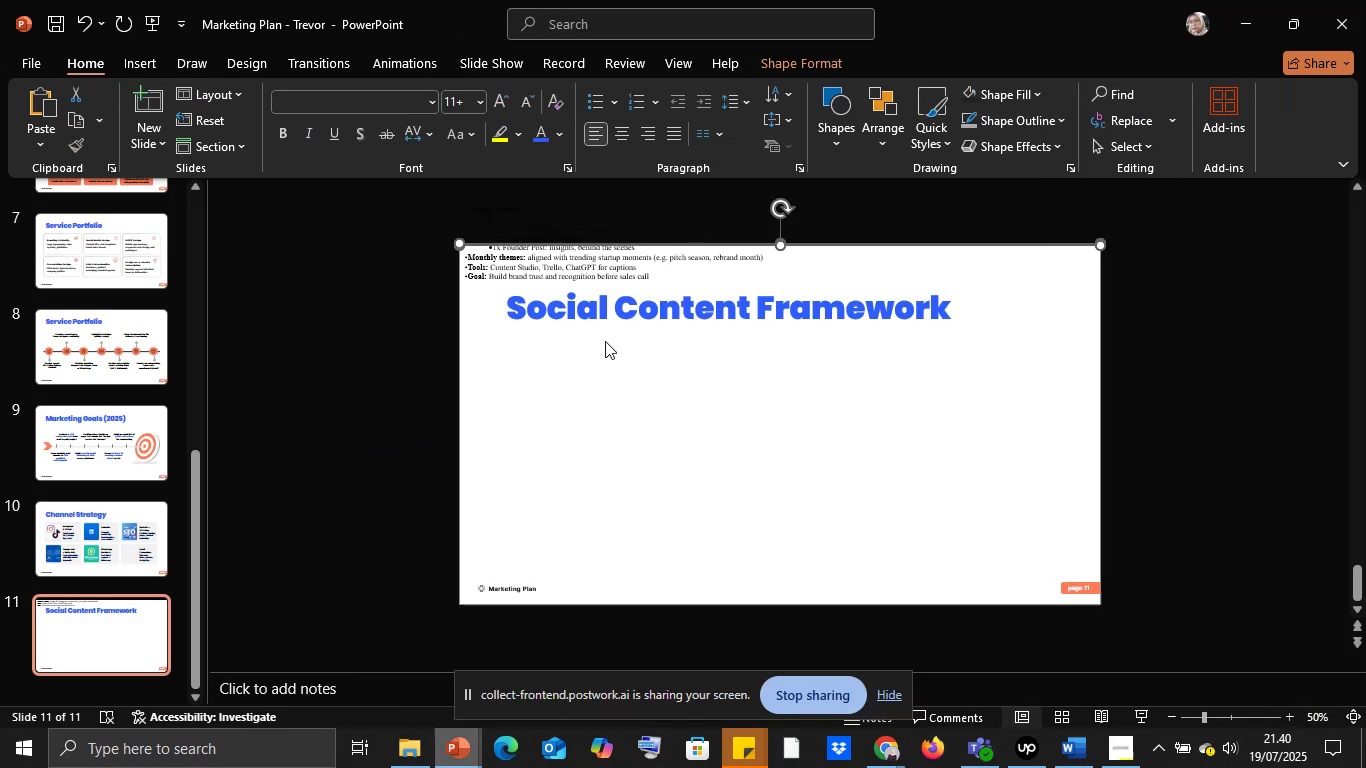 
key(Control+Z)
 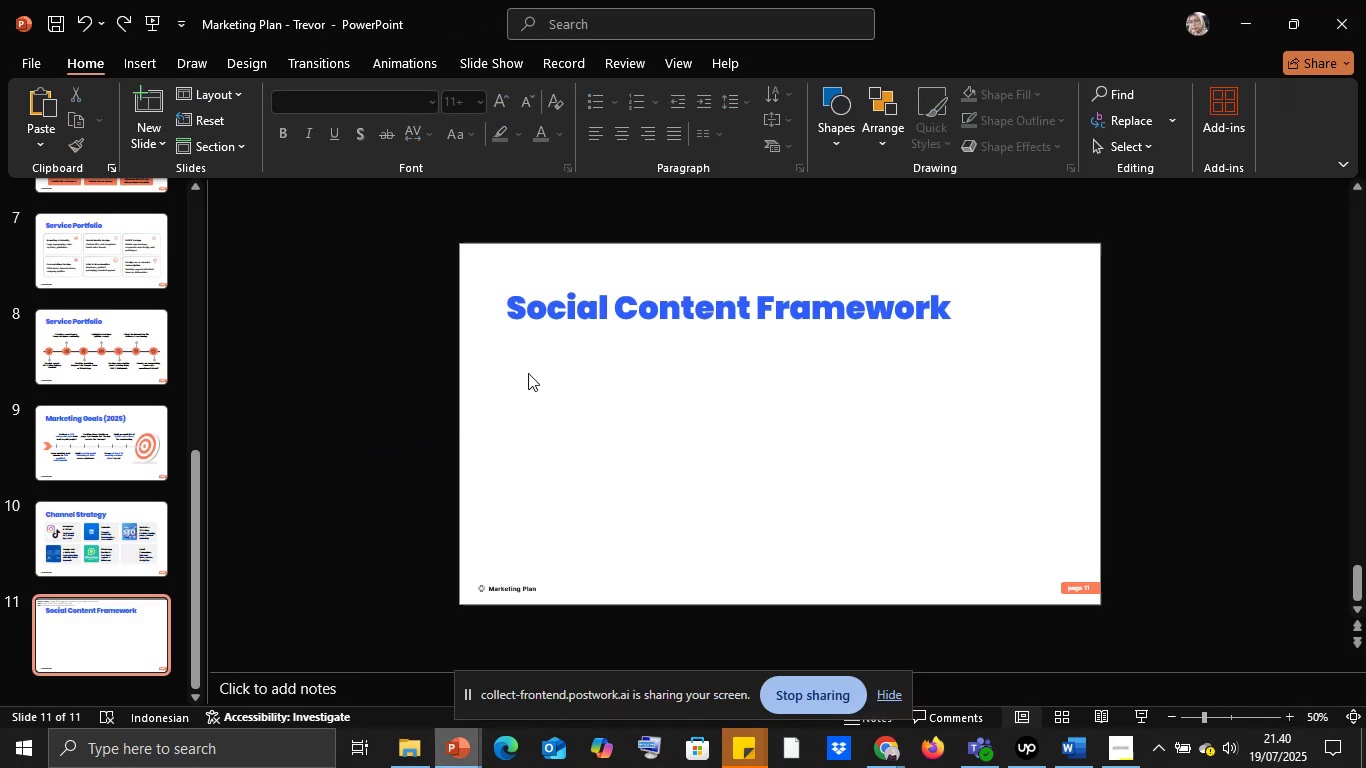 
right_click([528, 373])
 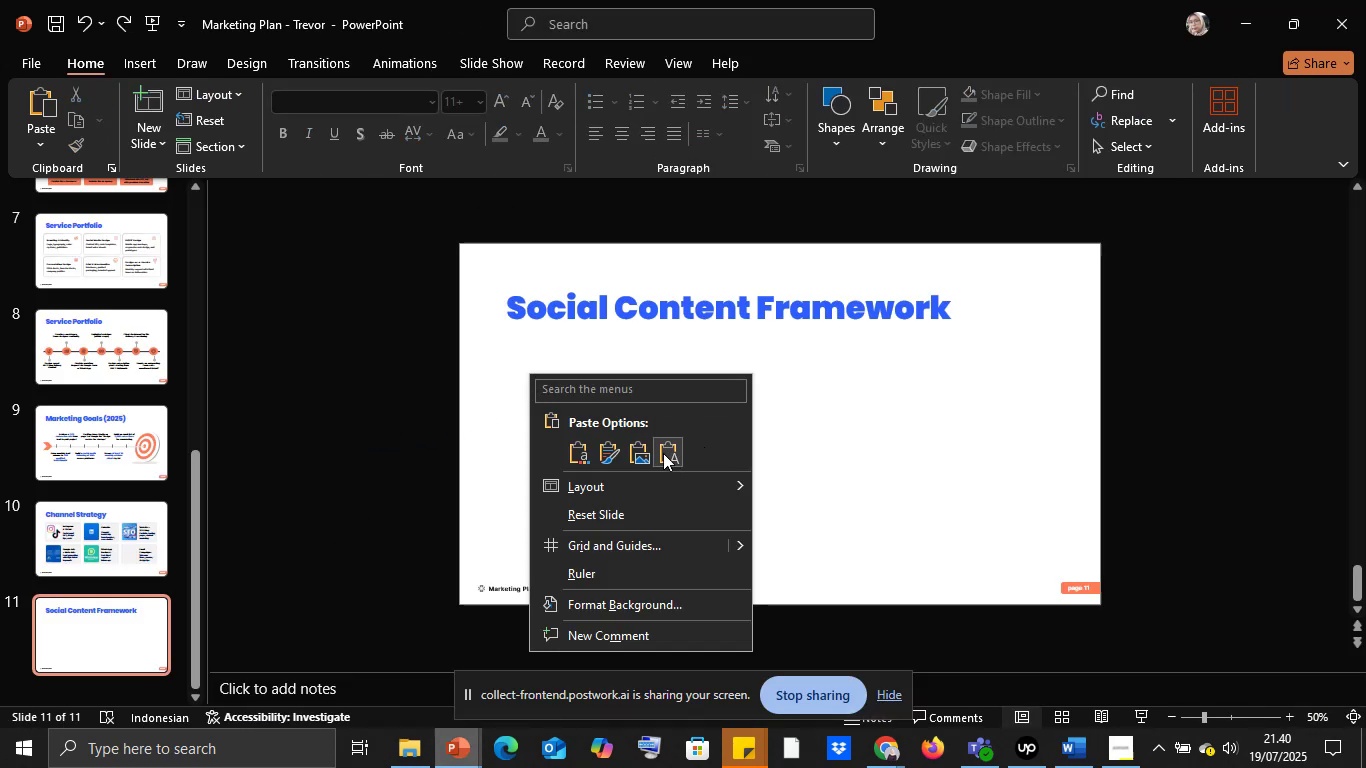 
left_click([663, 453])
 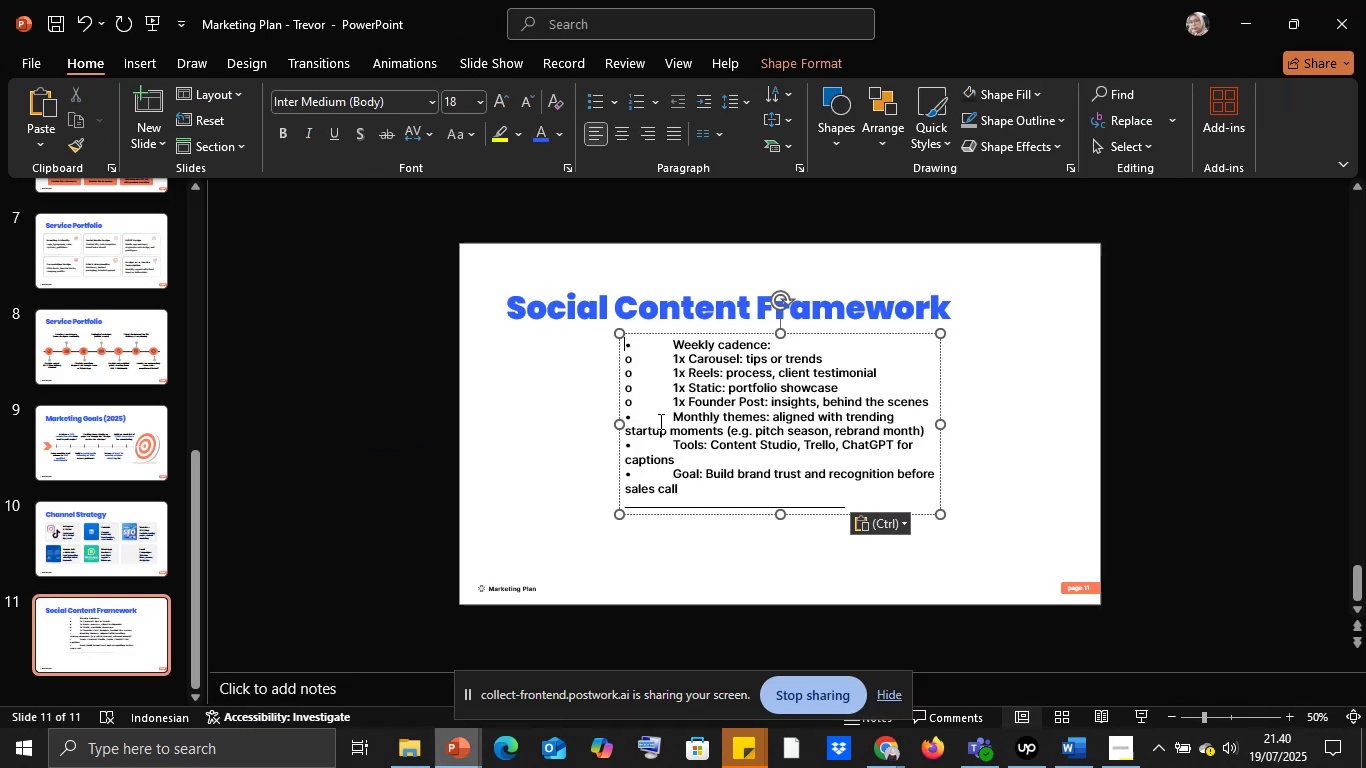 
left_click([660, 420])
 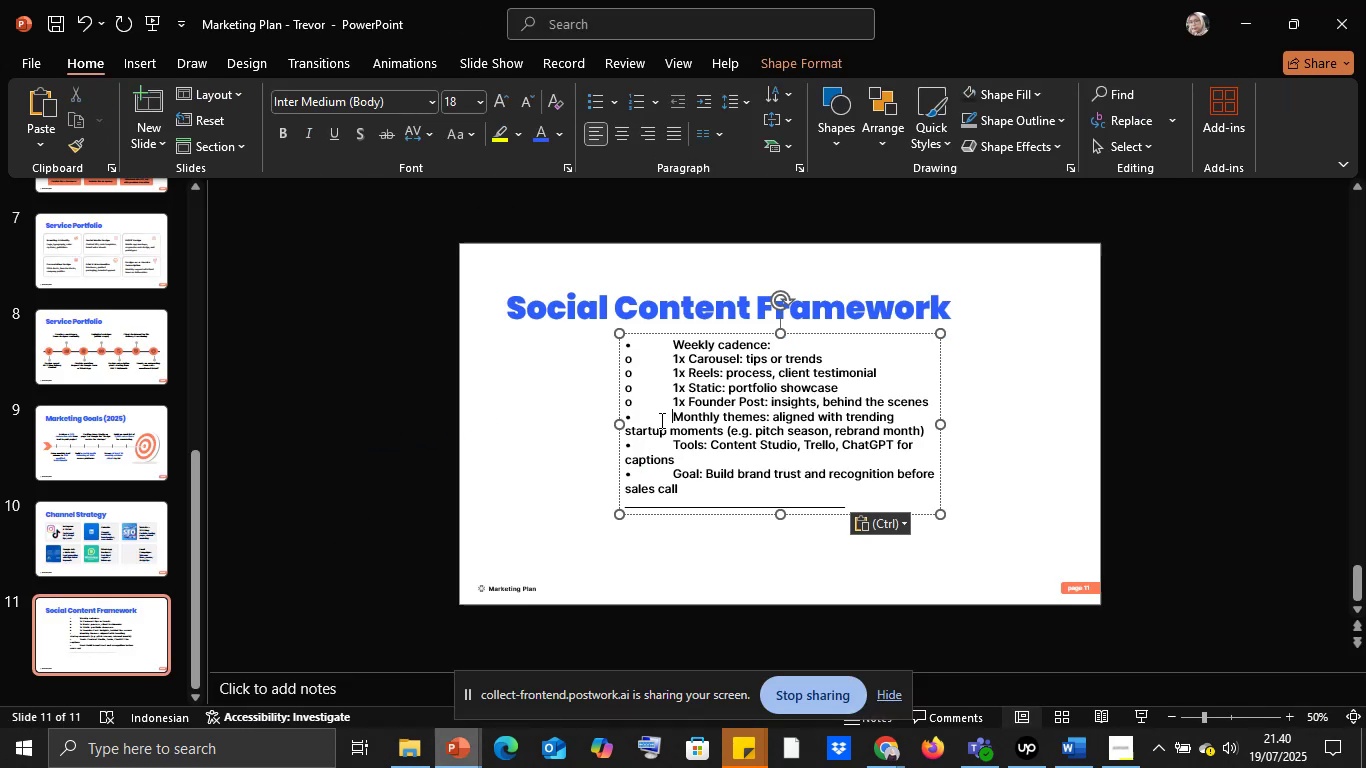 
key(Control+A)
 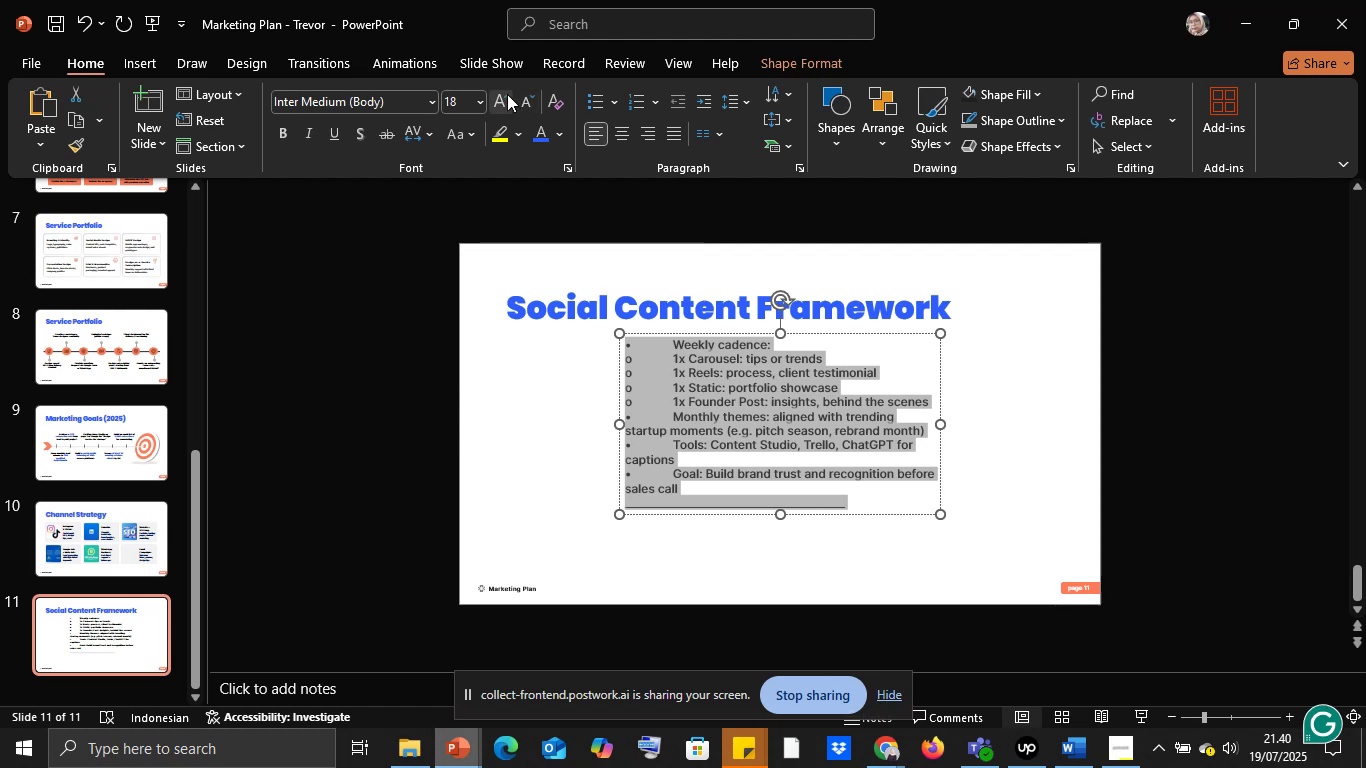 
double_click([507, 94])
 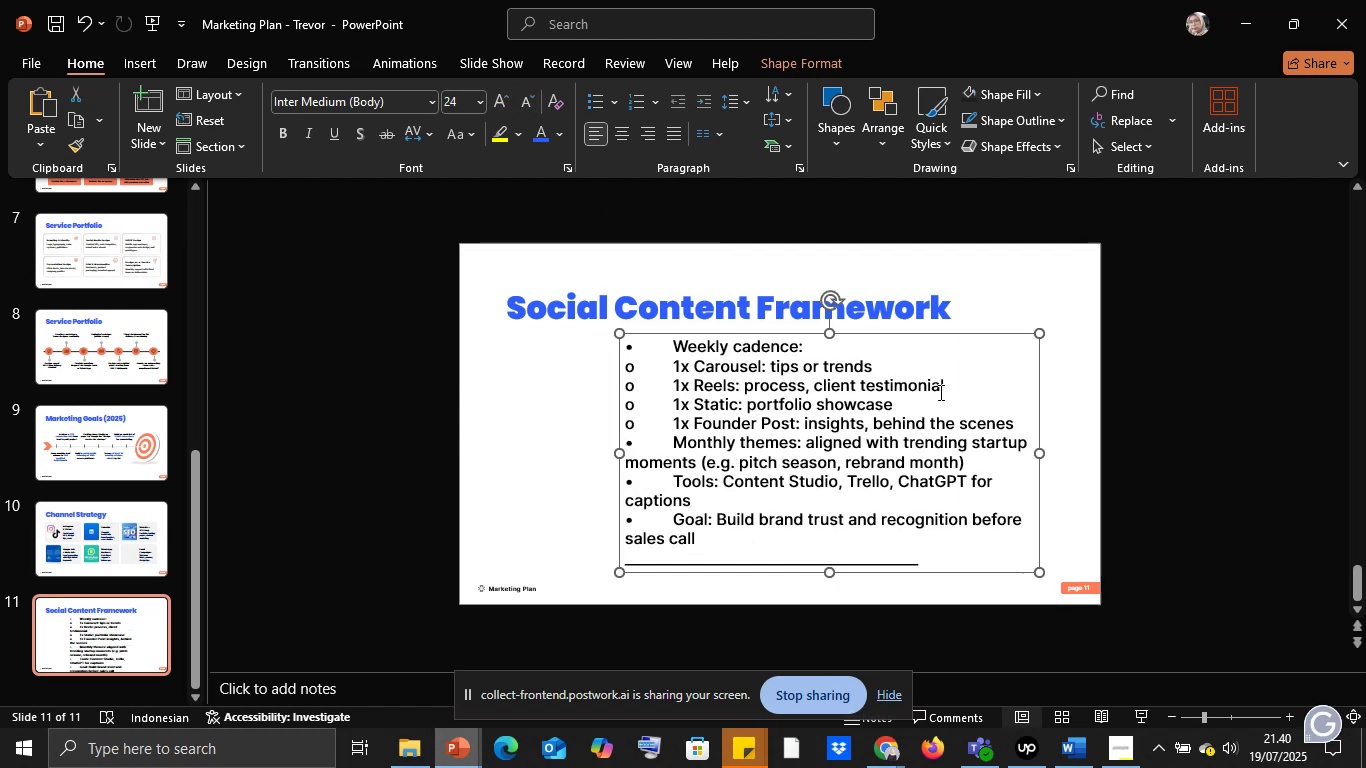 
left_click([581, 92])
 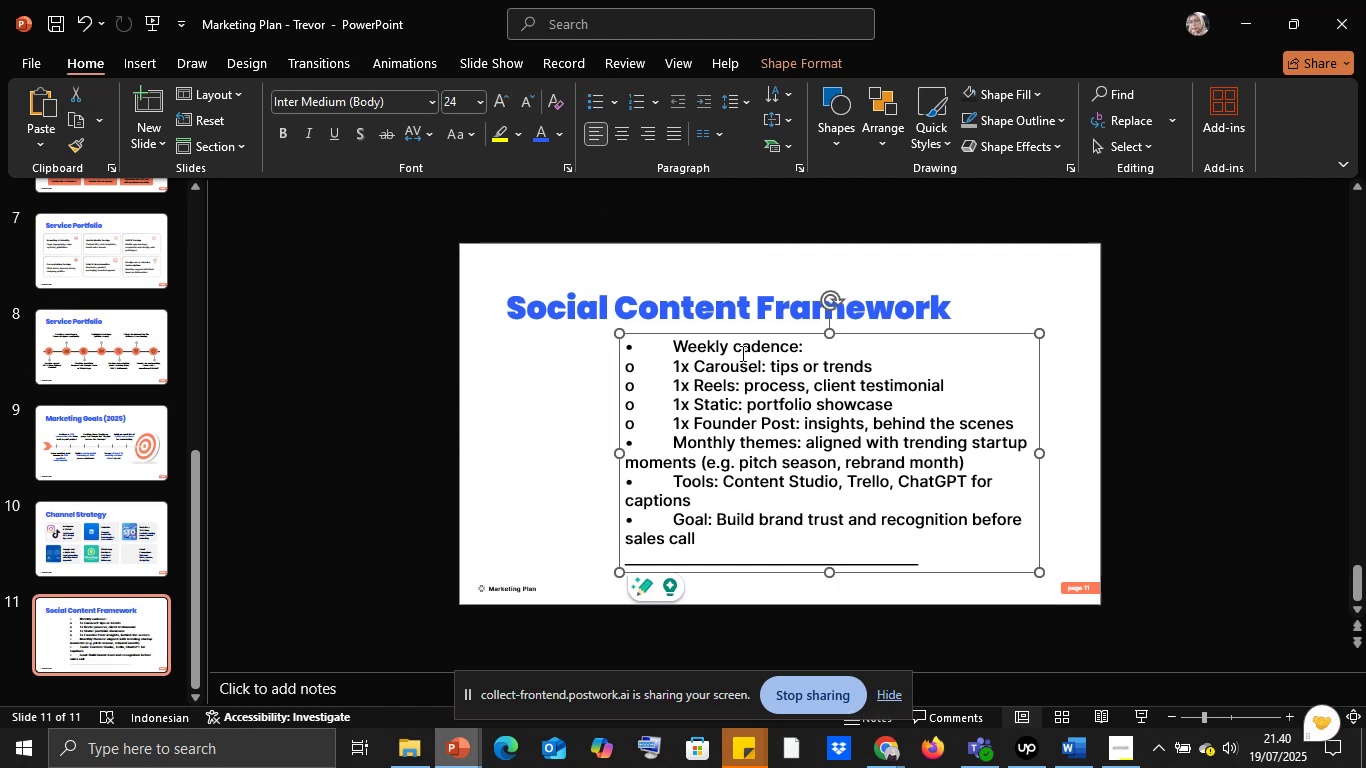 
left_click([751, 335])
 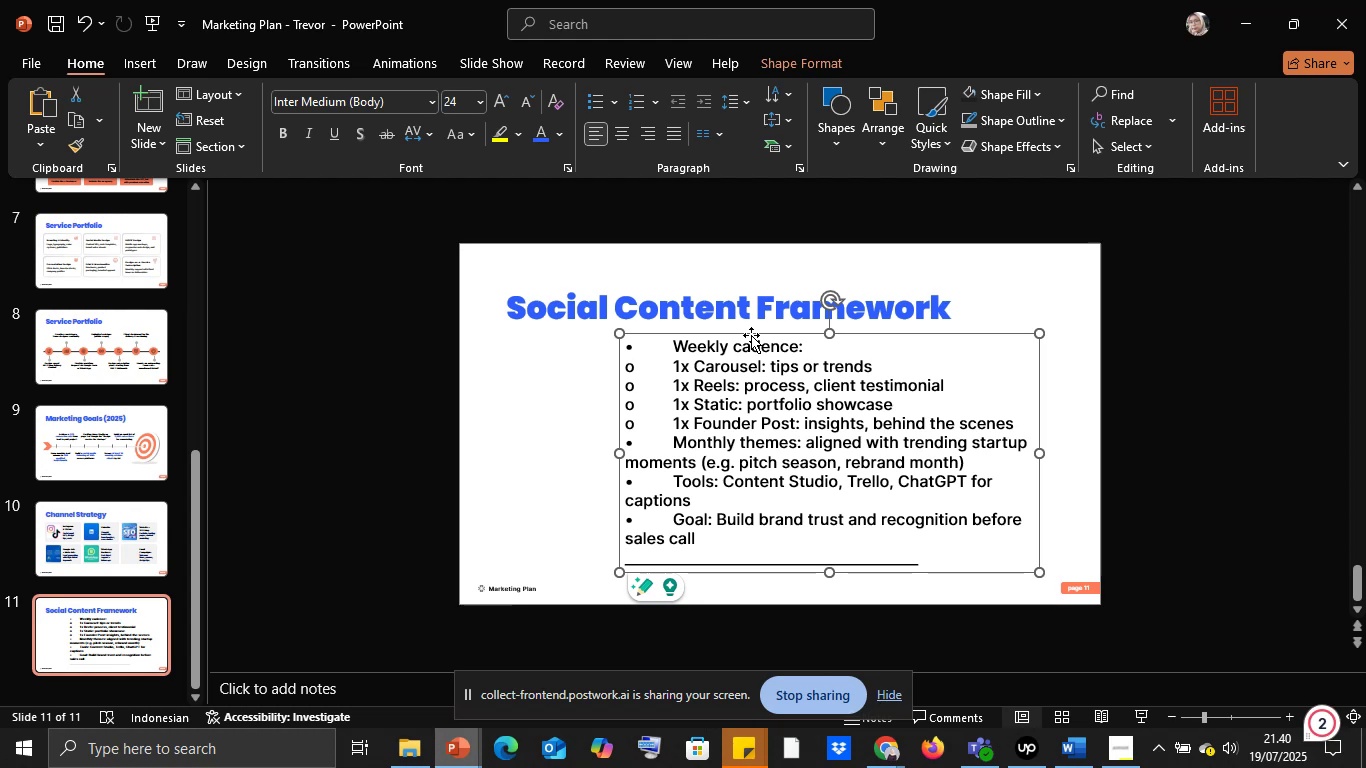 
key(Delete)
 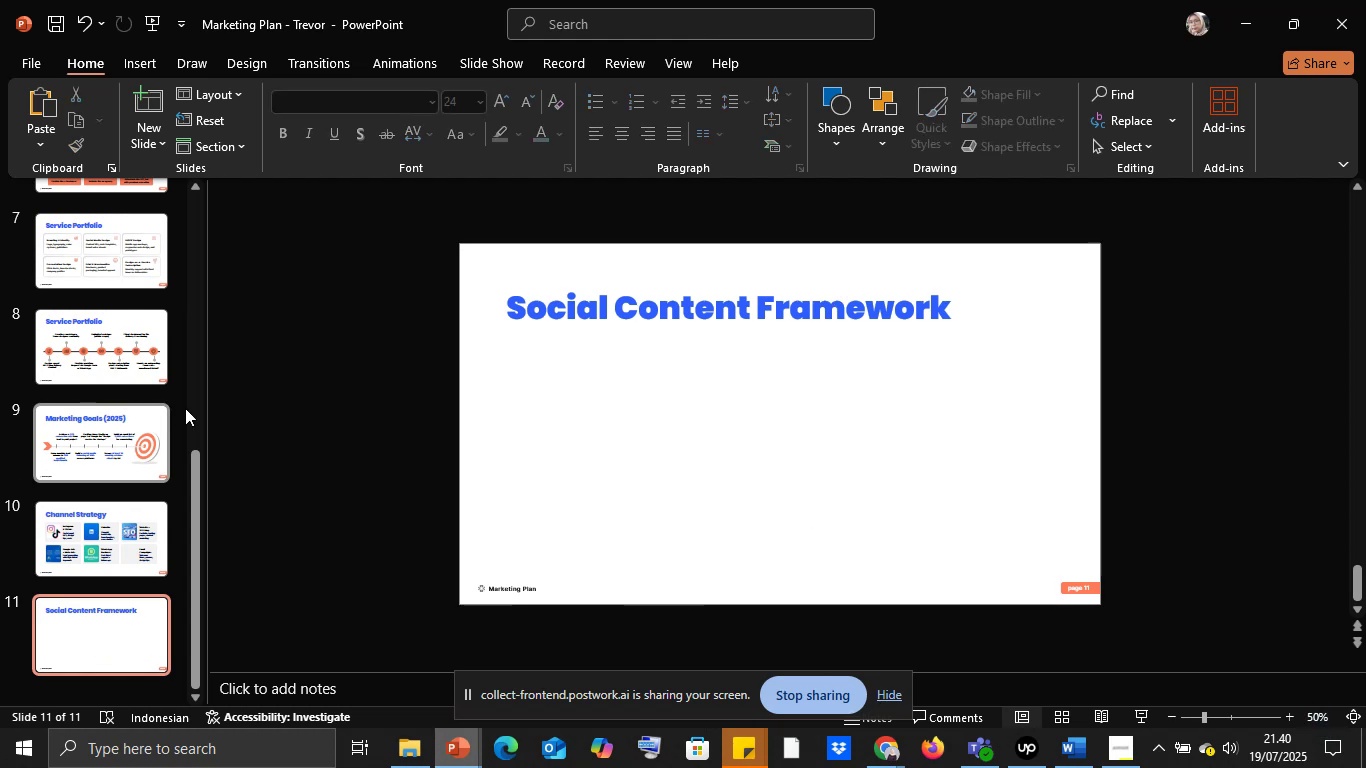 
scroll: coordinate [90, 308], scroll_direction: up, amount: 13.0
 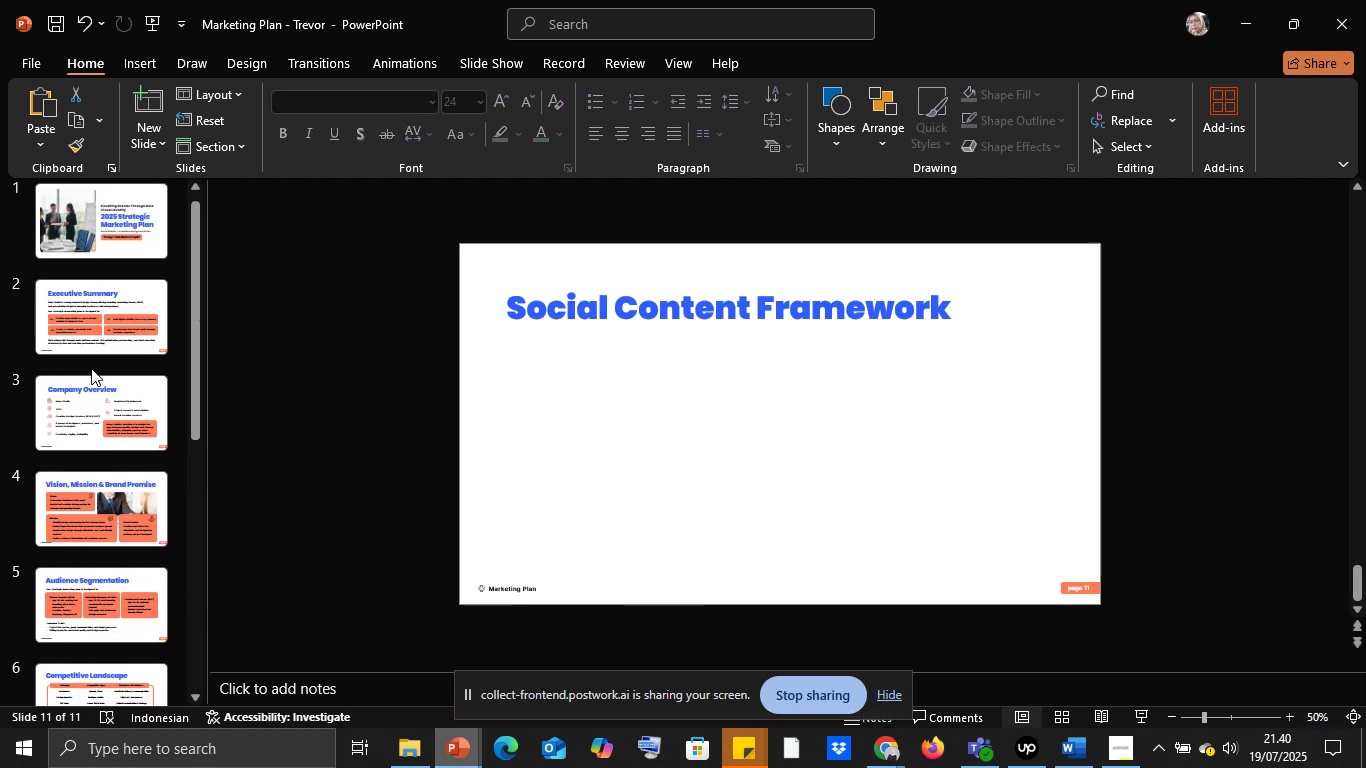 
left_click([87, 386])
 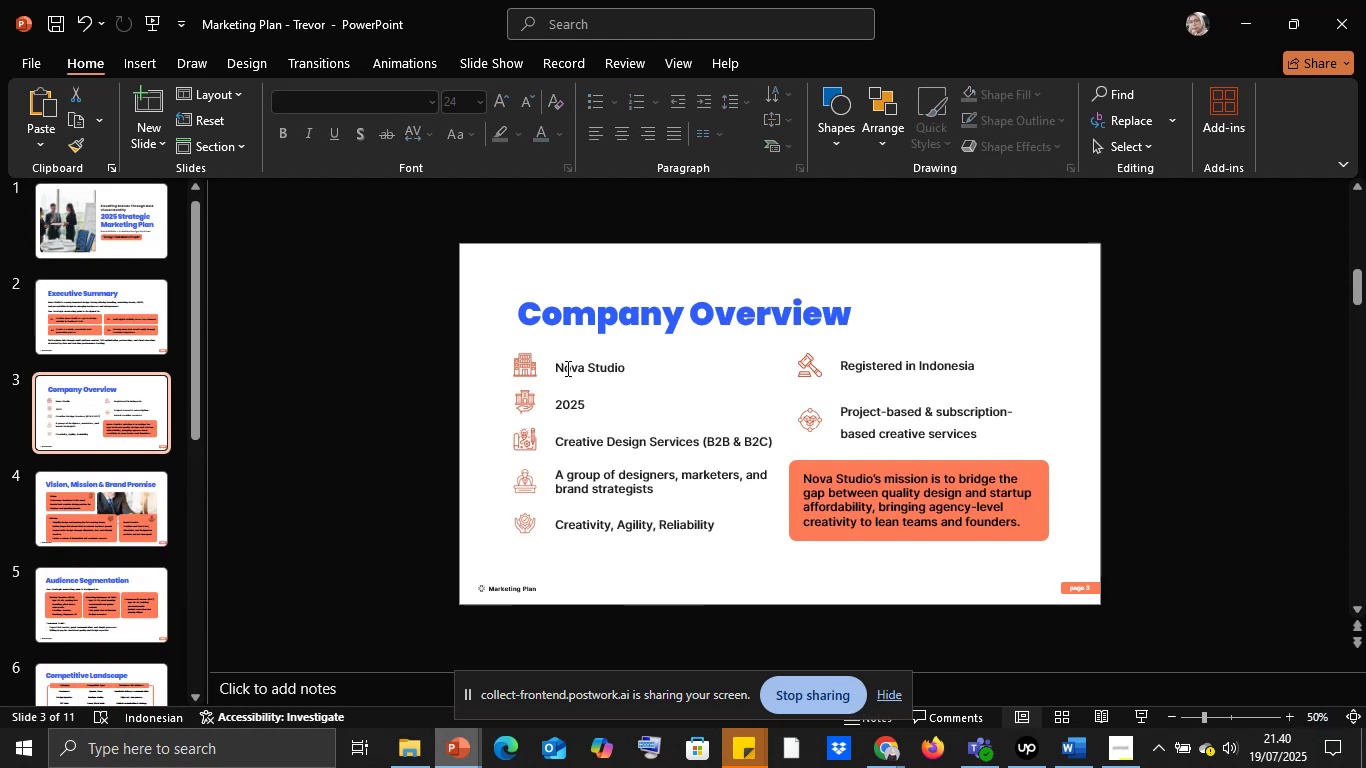 
left_click([566, 366])
 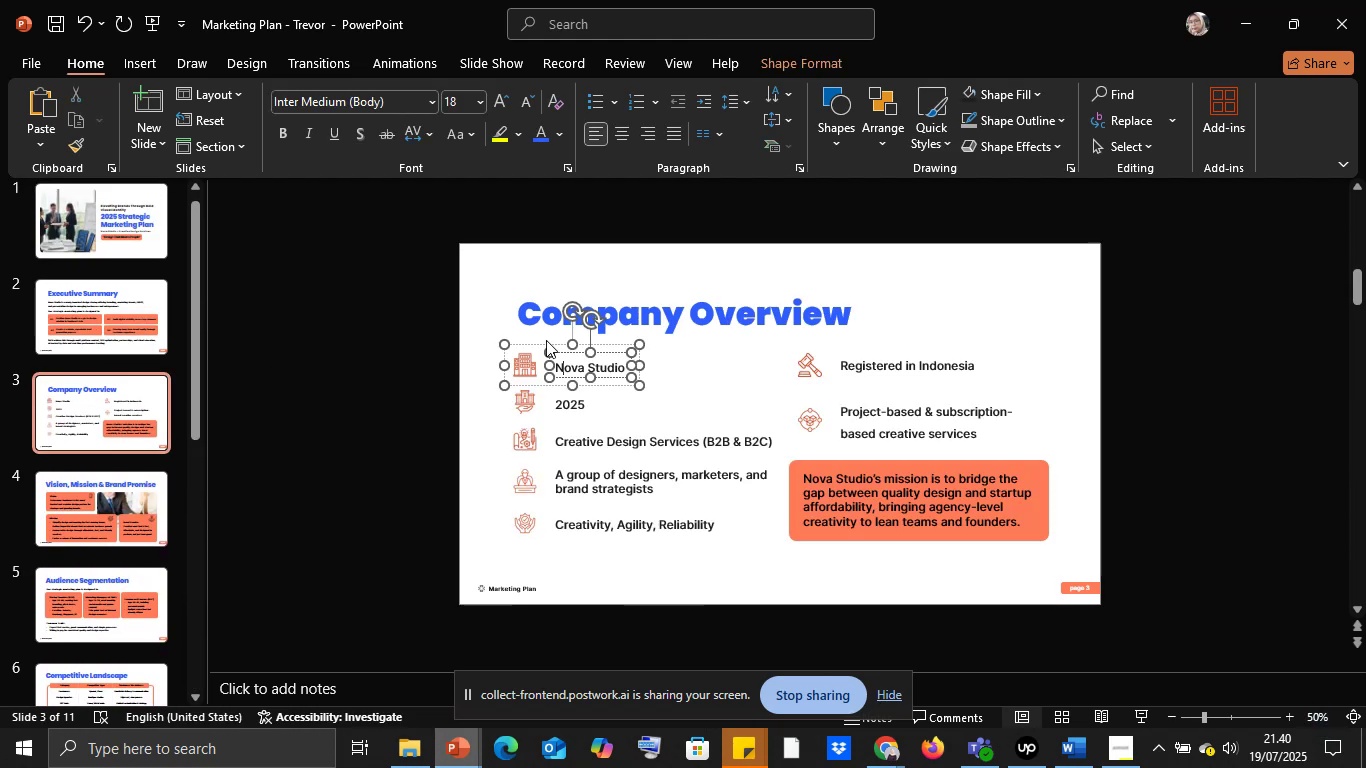 
left_click([546, 340])
 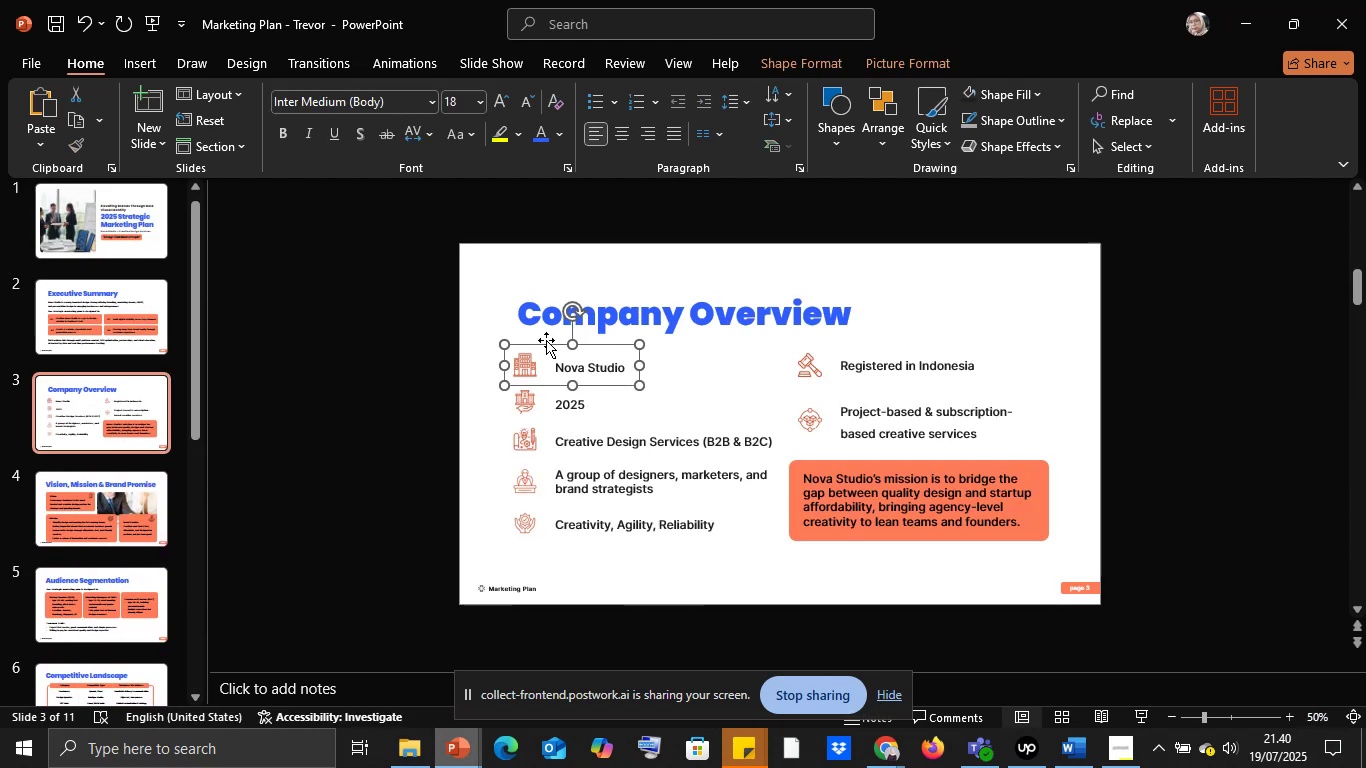 
key(Control+C)
 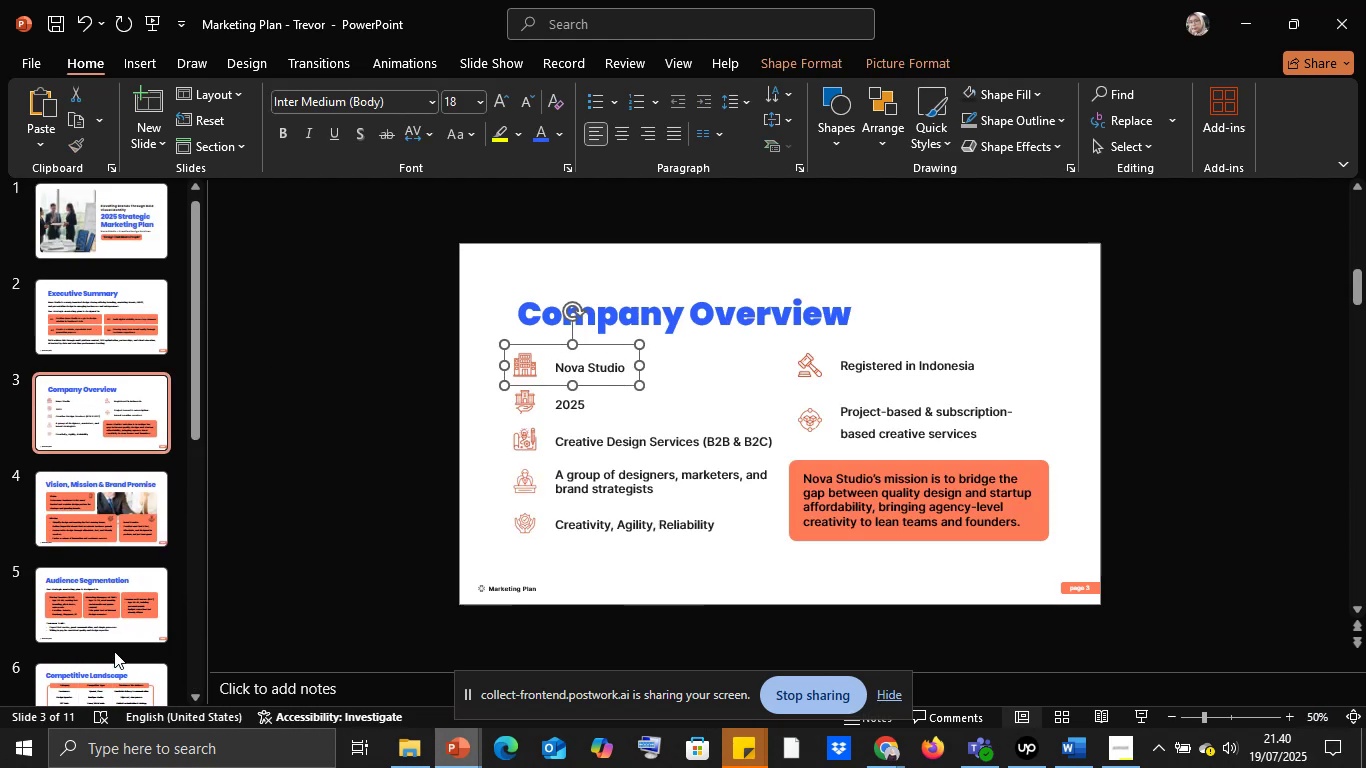 
scroll: coordinate [113, 647], scroll_direction: down, amount: 14.0
 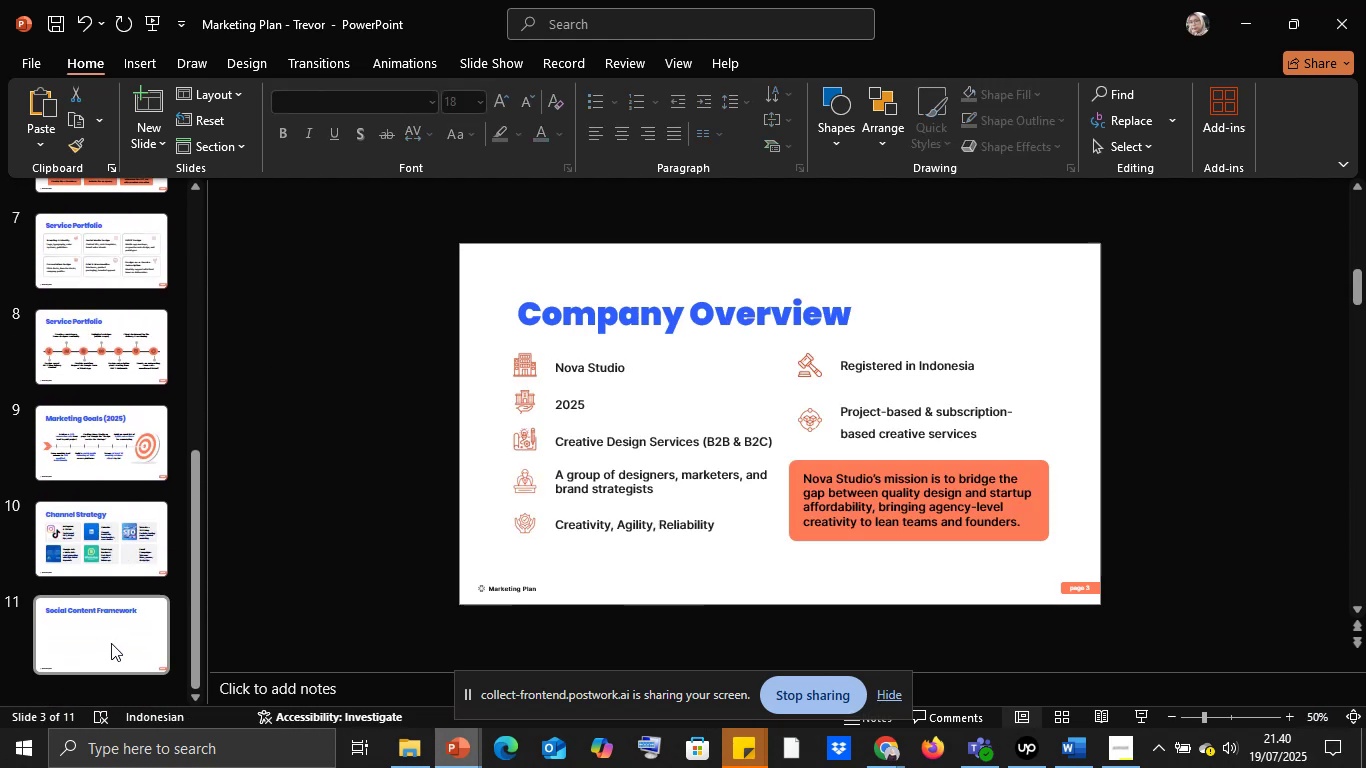 
left_click([111, 643])
 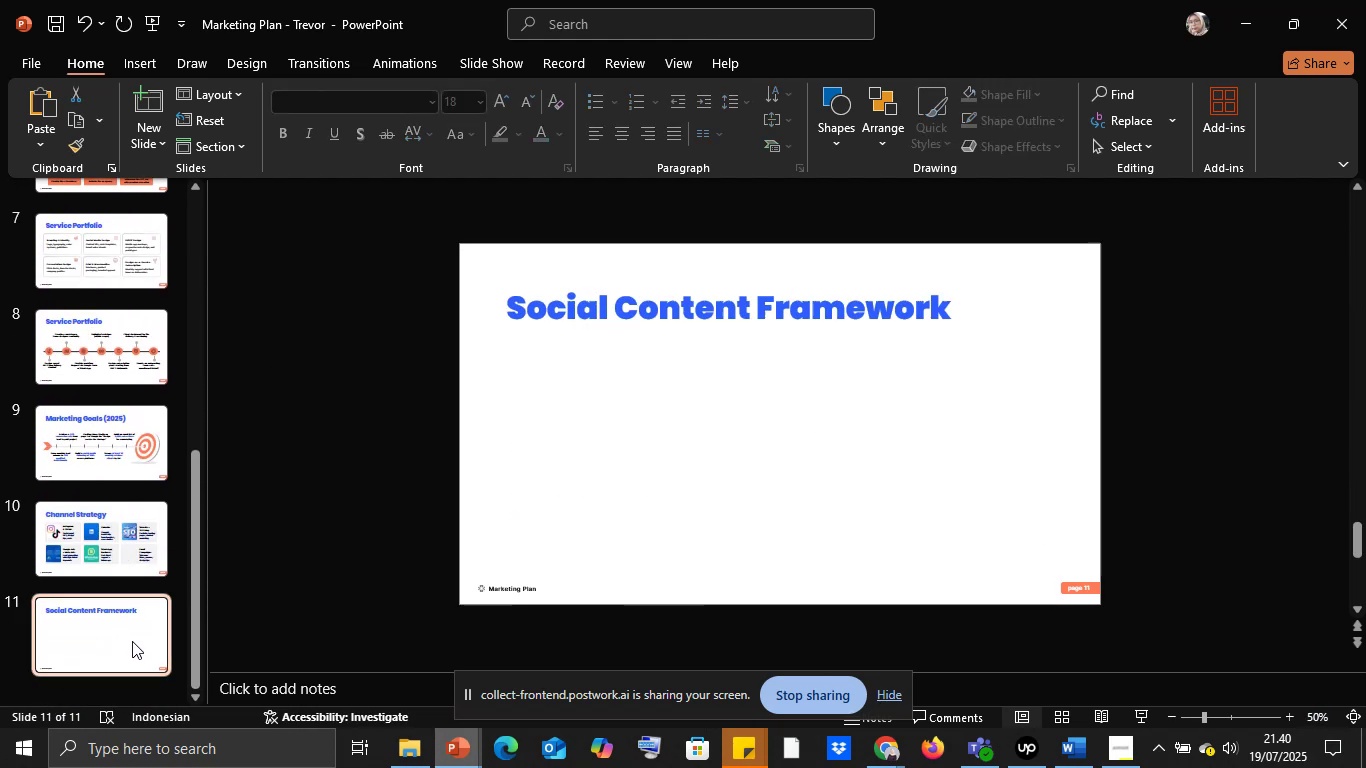 
key(Control+V)
 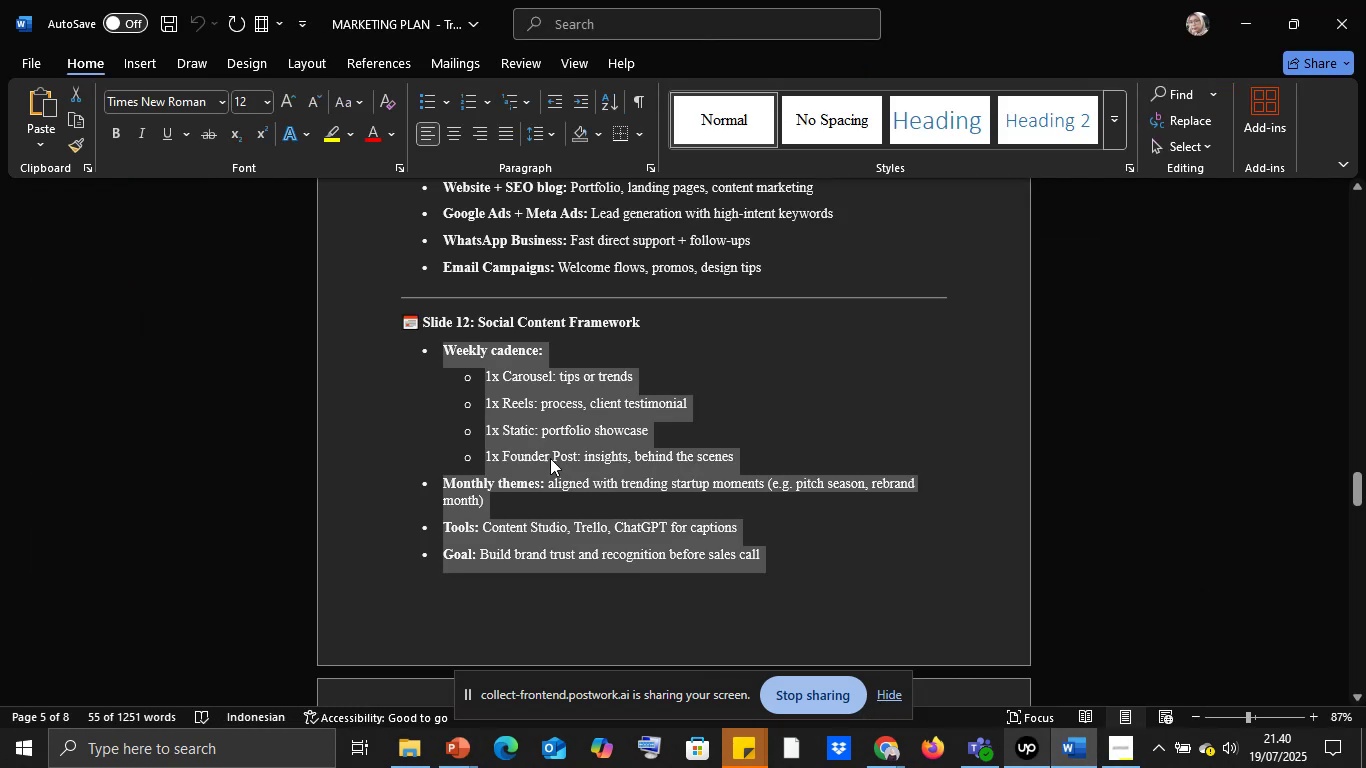 
left_click([483, 369])
 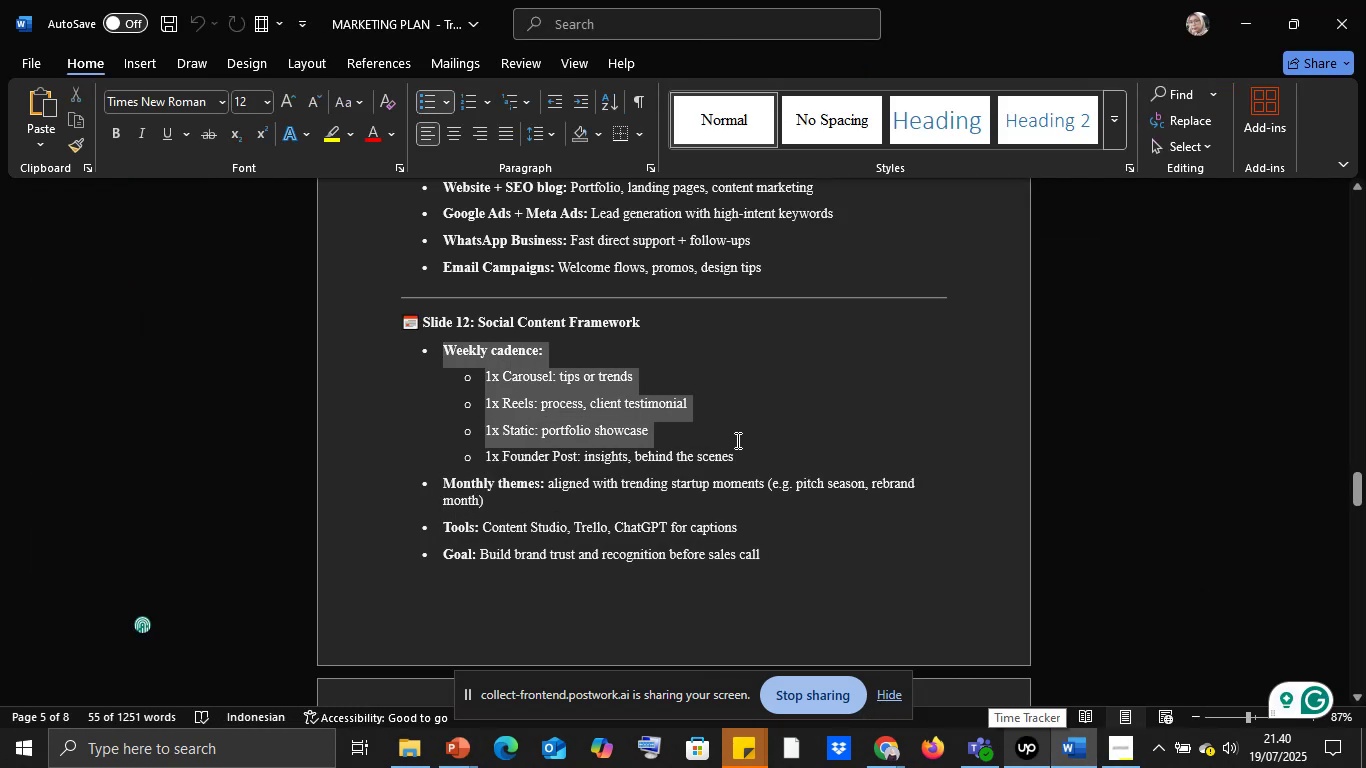 
key(Control+C)
 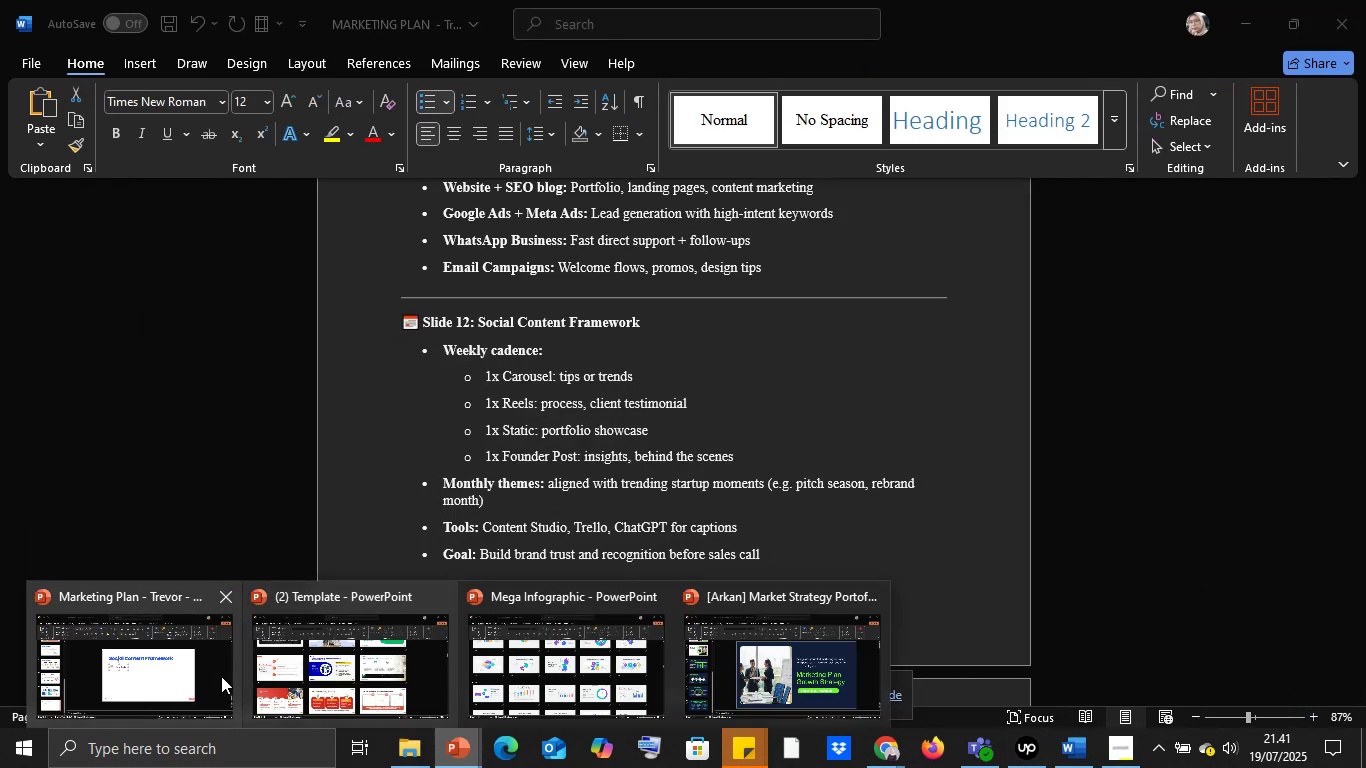 
left_click([219, 676])
 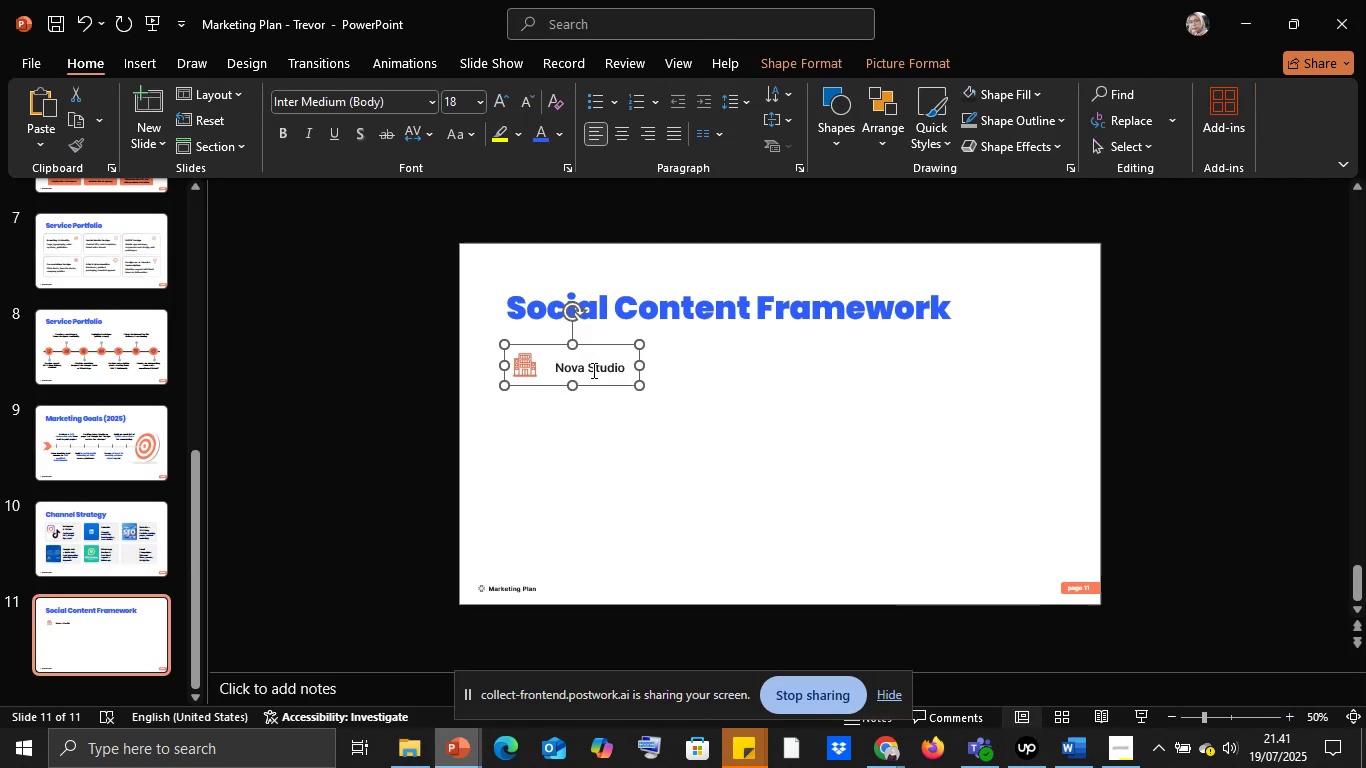 
left_click([592, 369])
 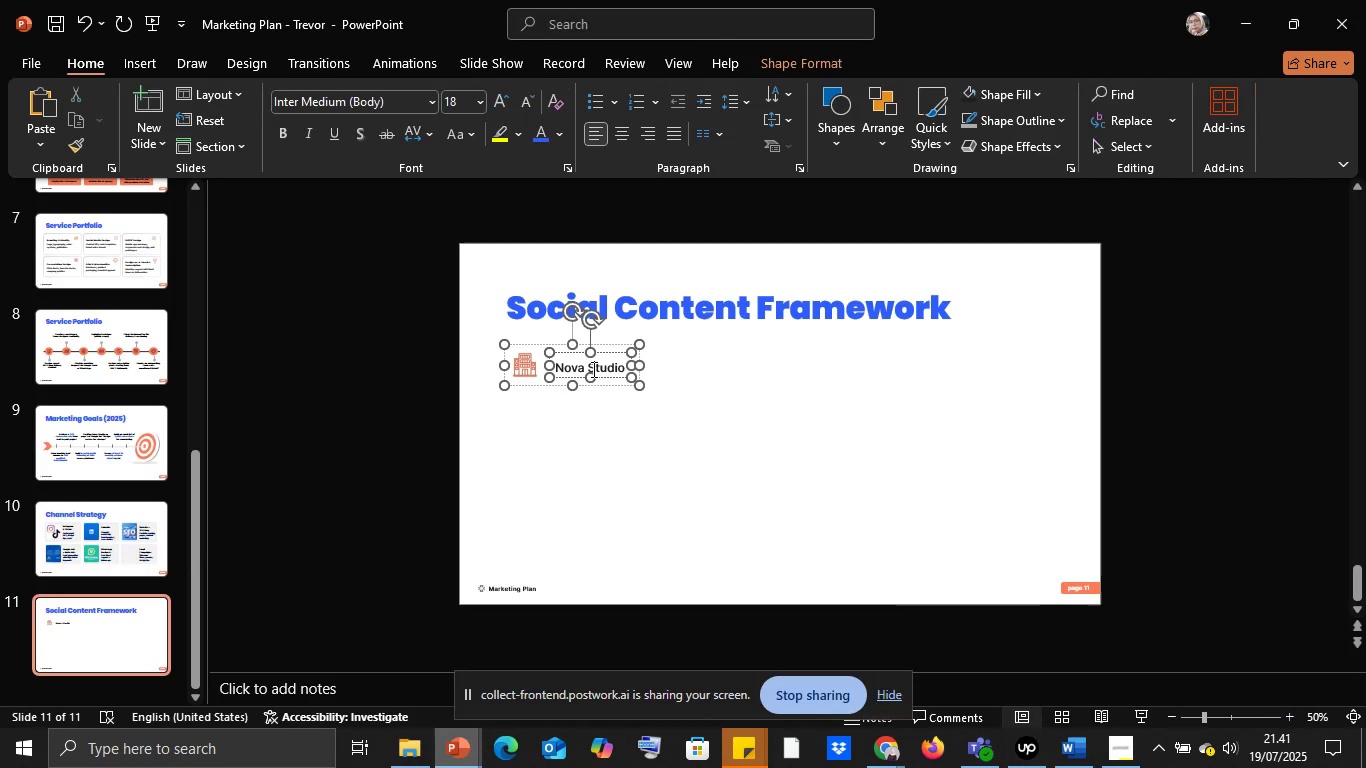 
key(Control+A)
 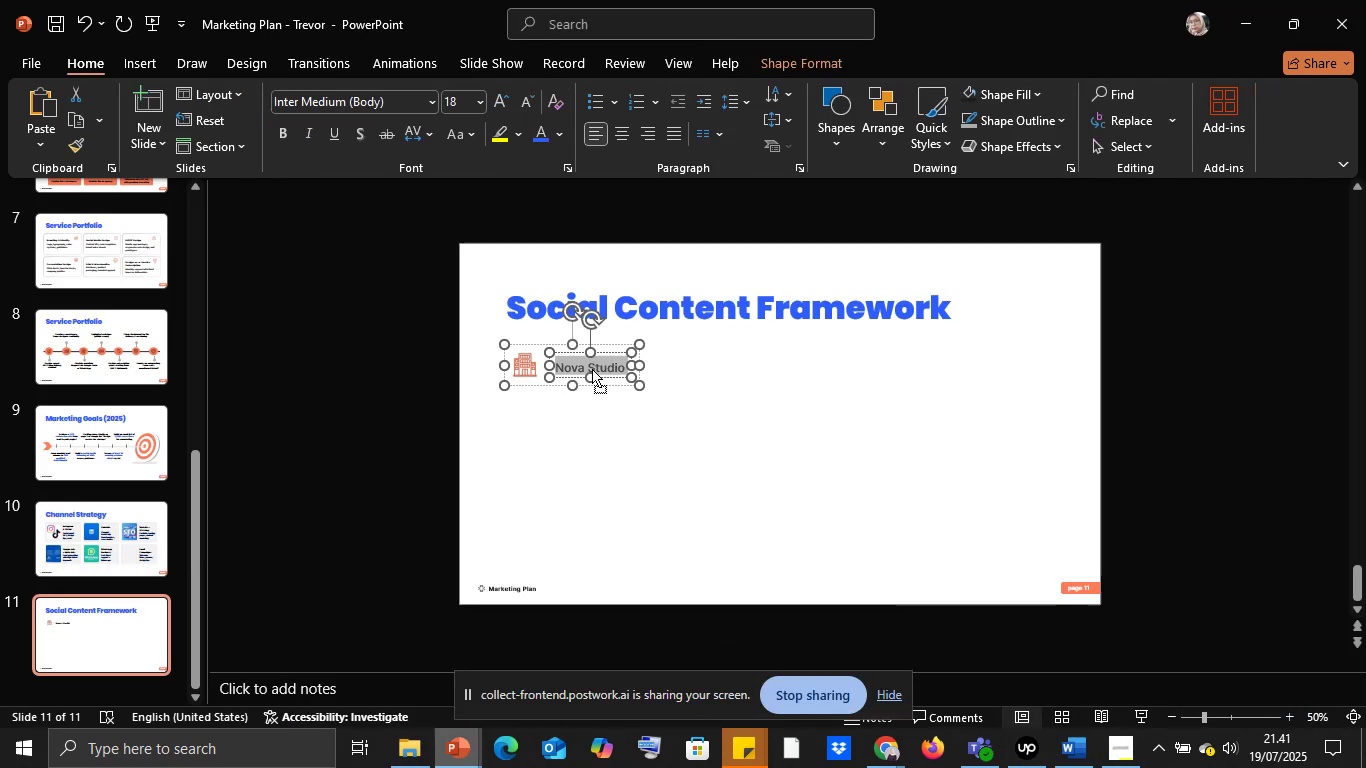 
right_click([592, 369])
 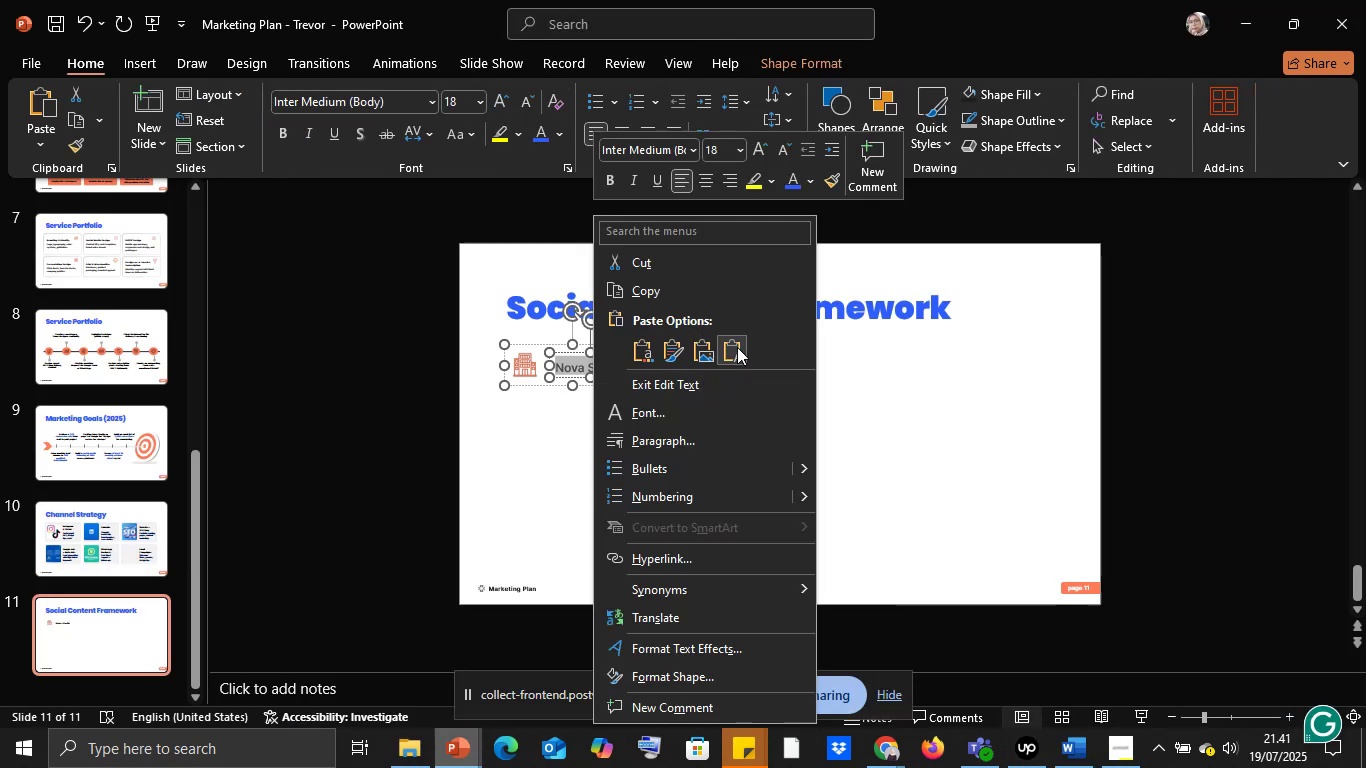 
left_click([737, 347])
 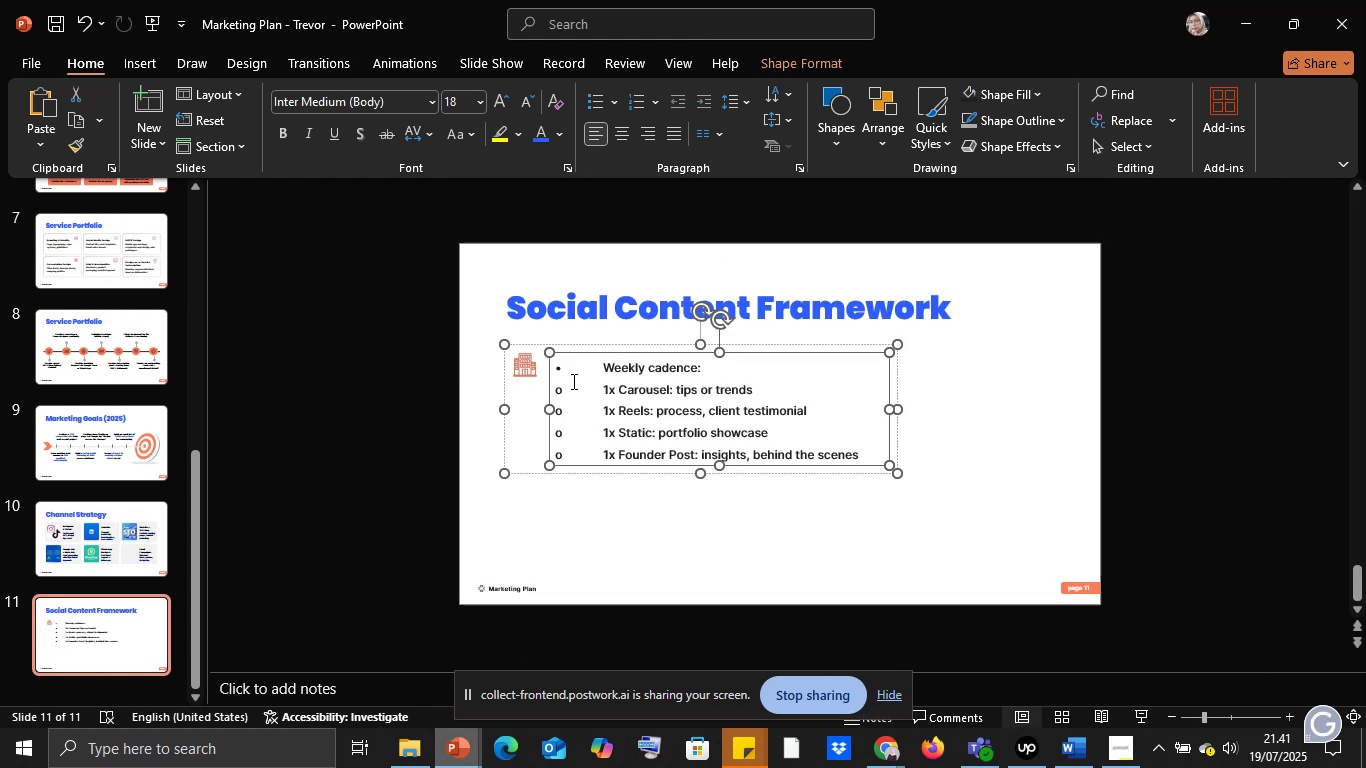 
left_click([604, 367])
 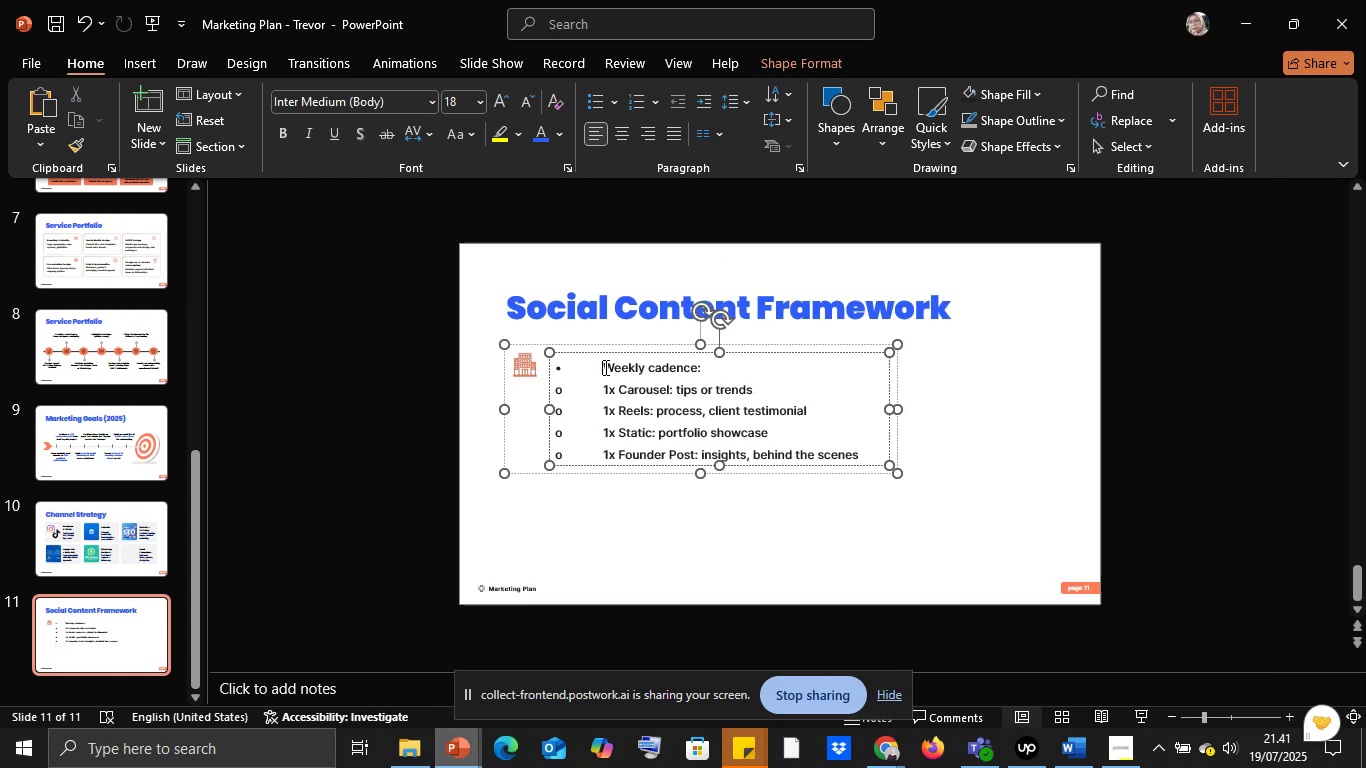 
key(Backspace)
 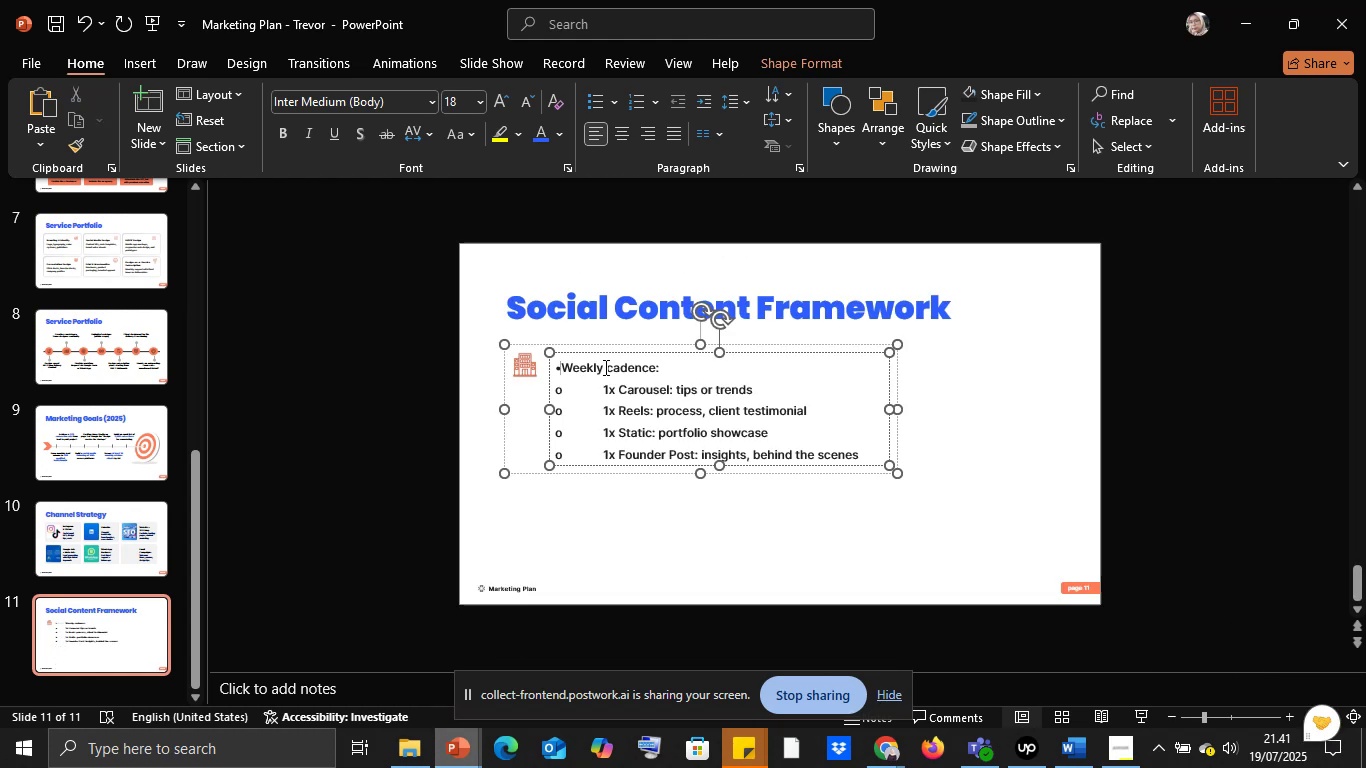 
key(Backspace)
 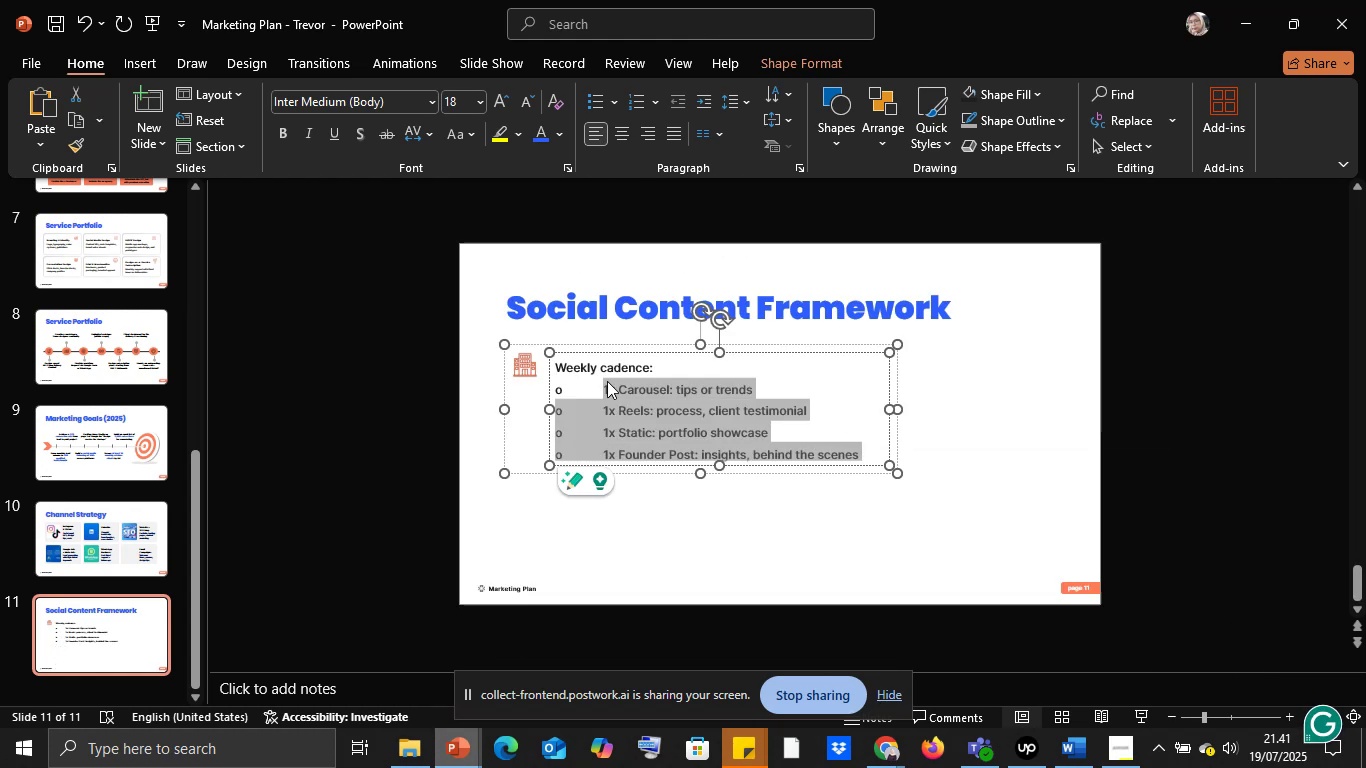 
key(Backspace)
 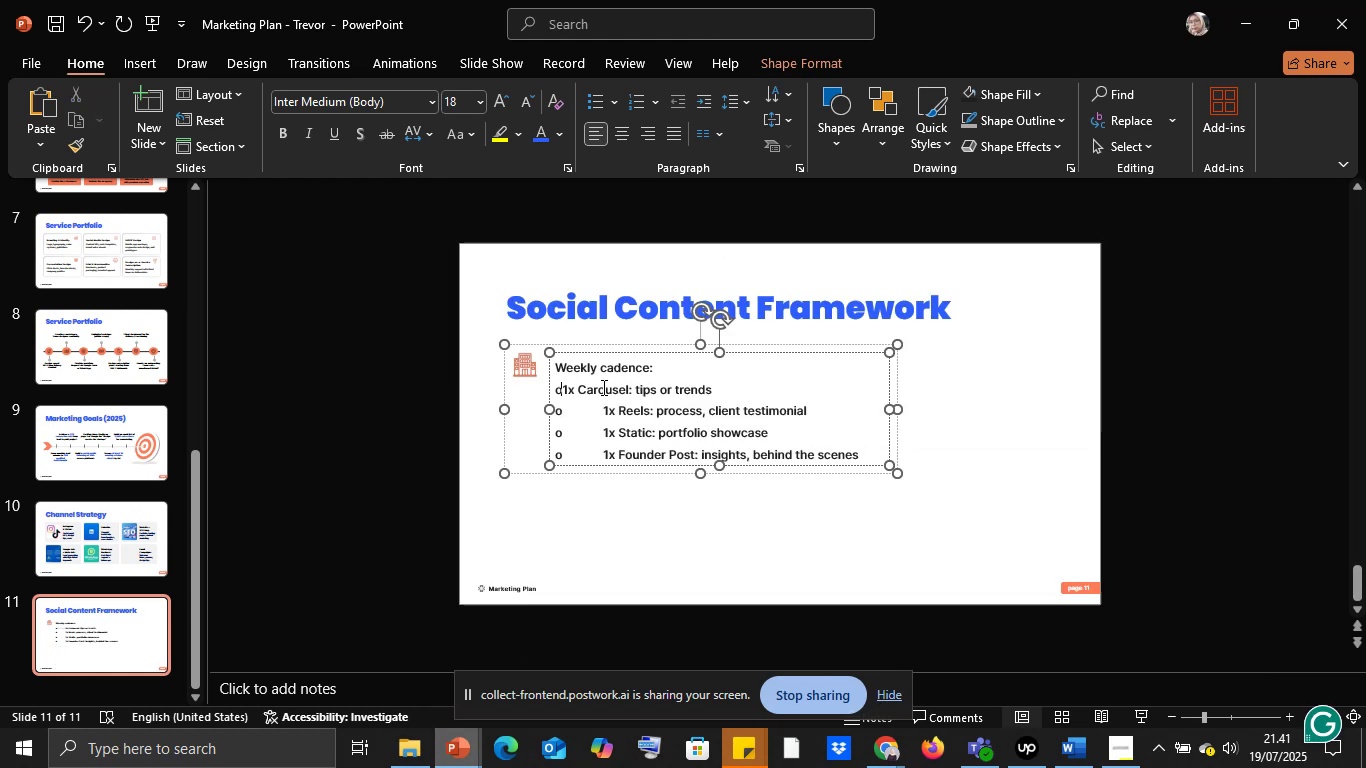 
key(Backspace)
 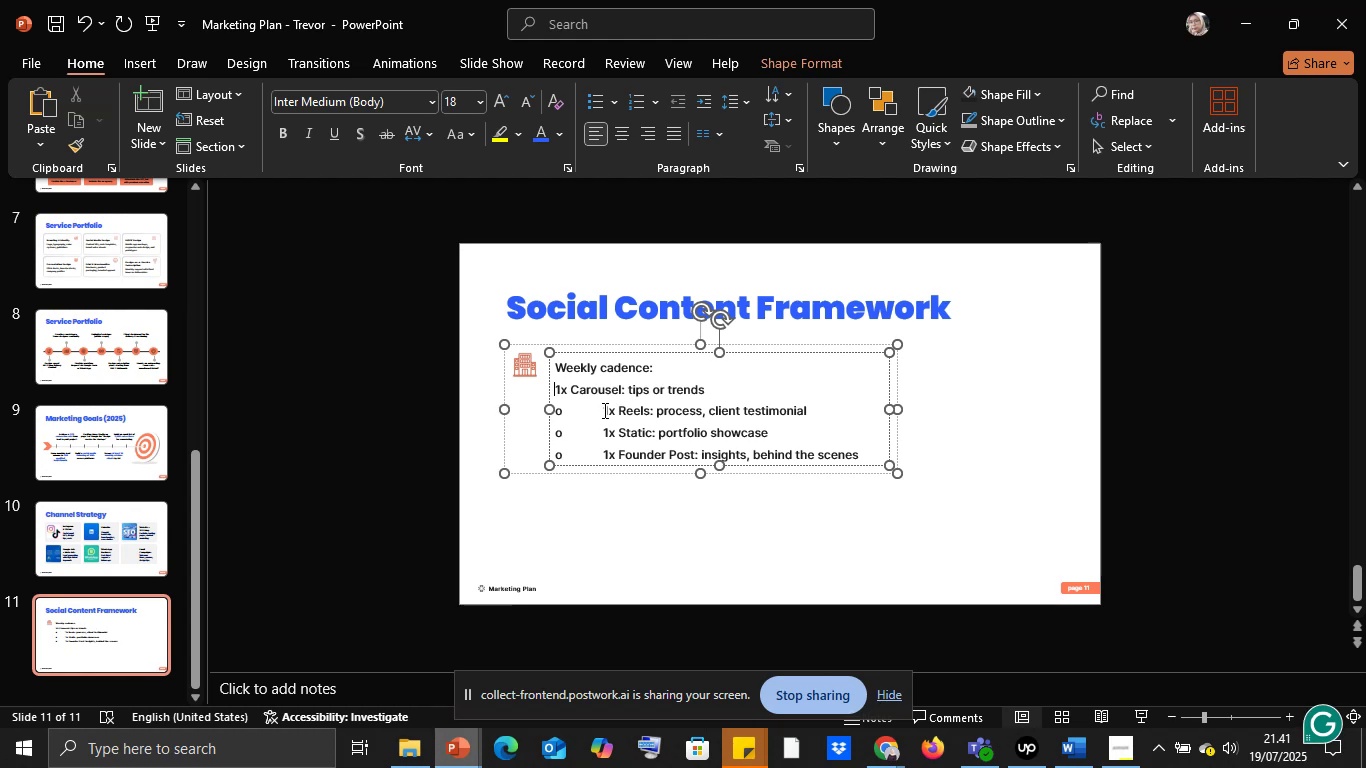 
key(Backspace)
 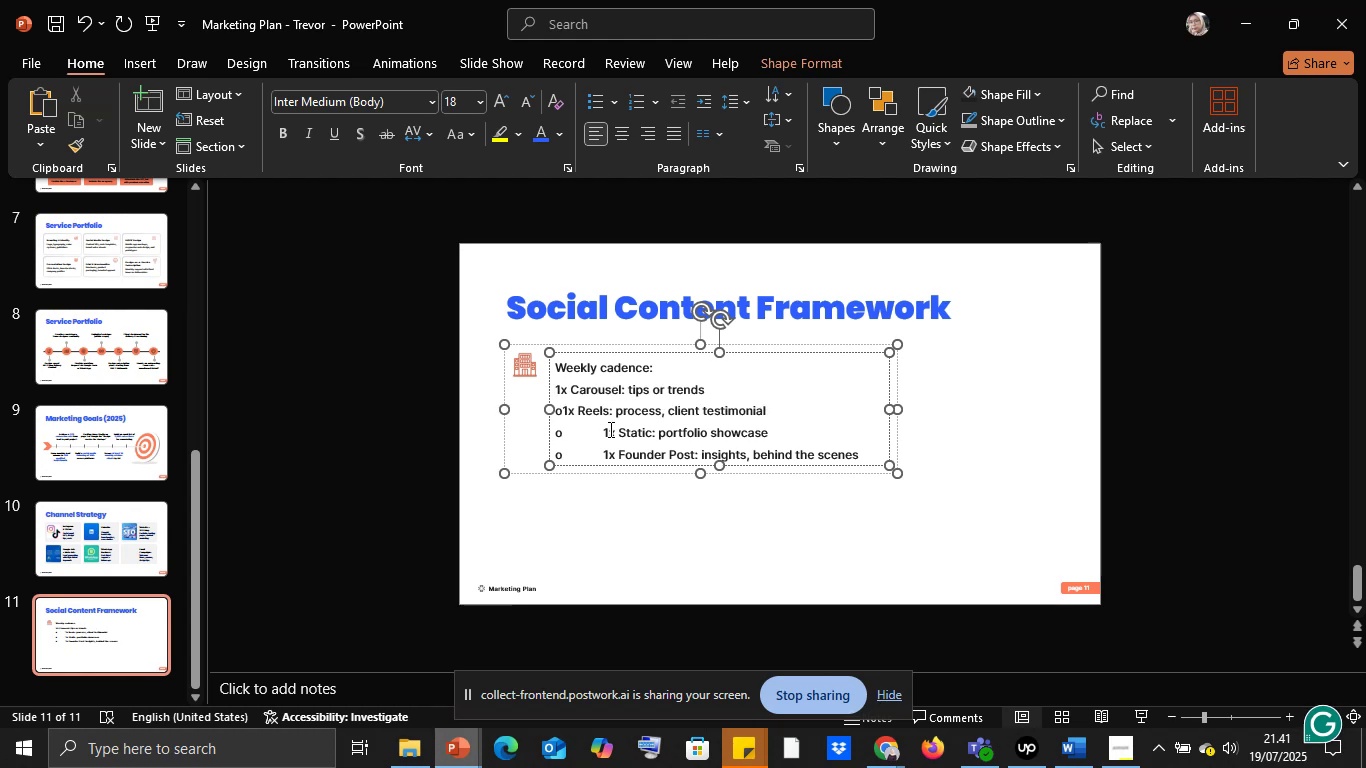 
key(Backspace)
 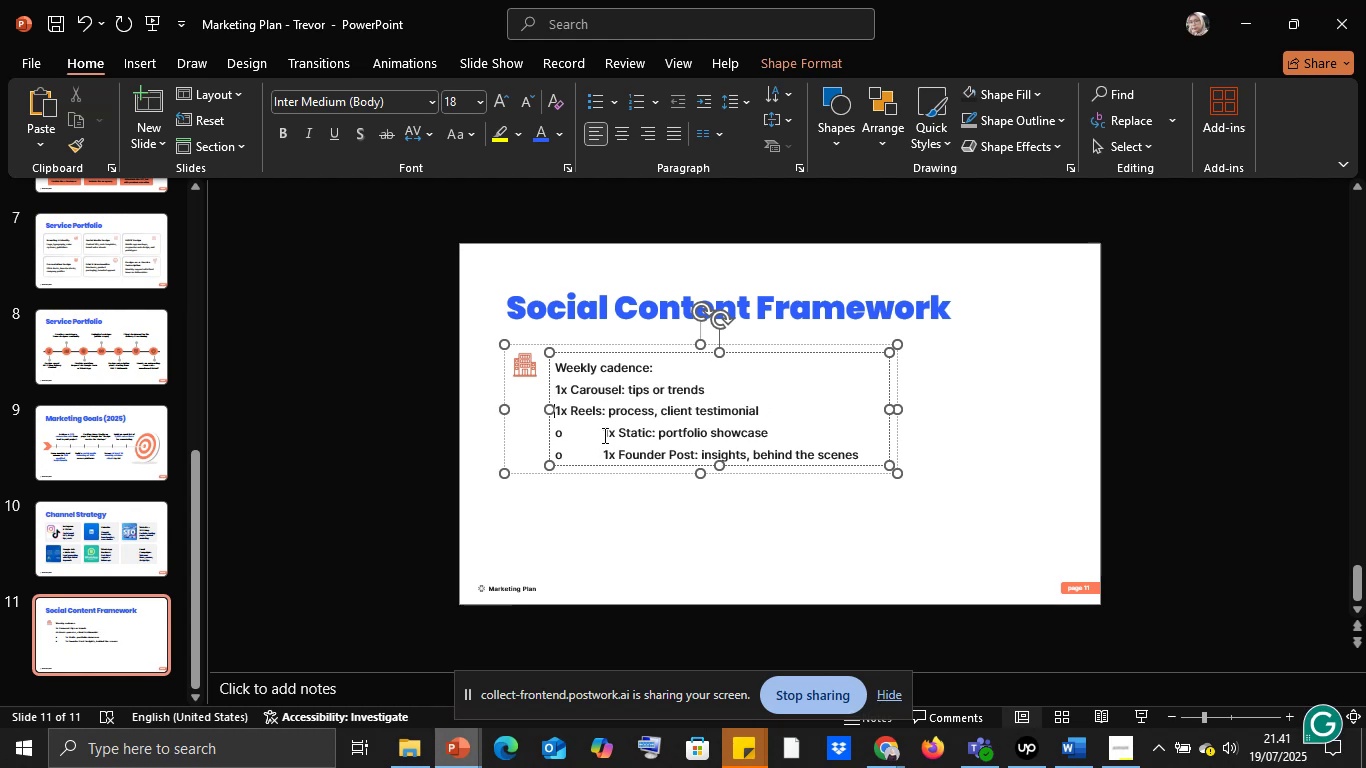 
left_click([603, 435])
 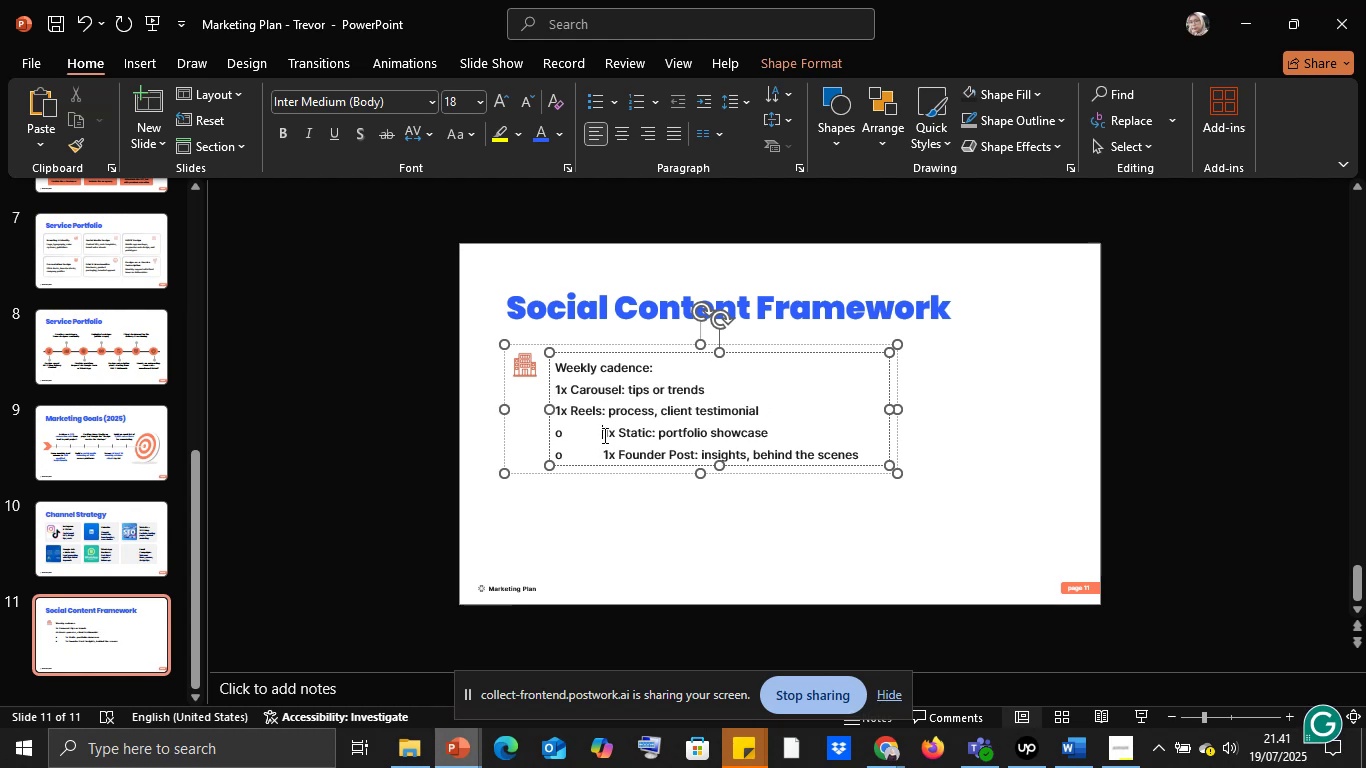 
key(Backspace)
 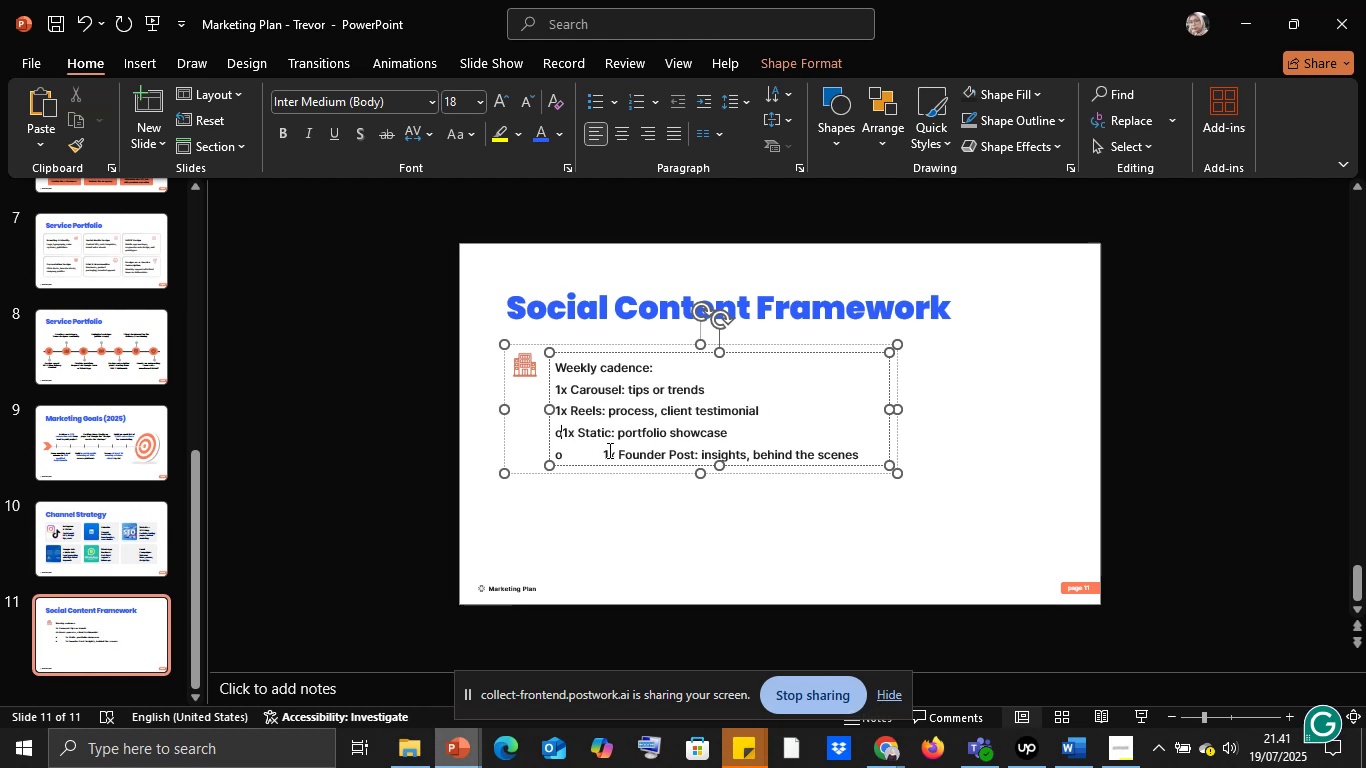 
key(Backspace)
 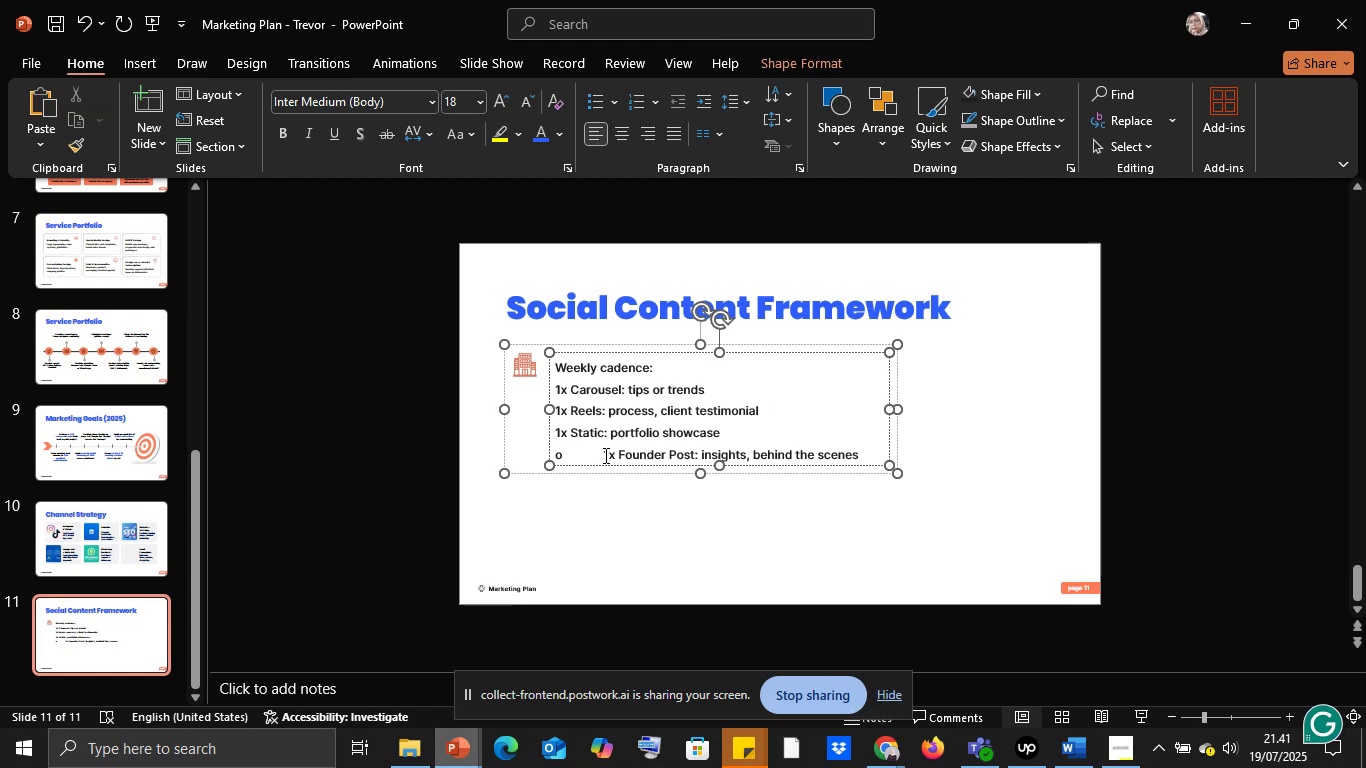 
left_click([604, 455])
 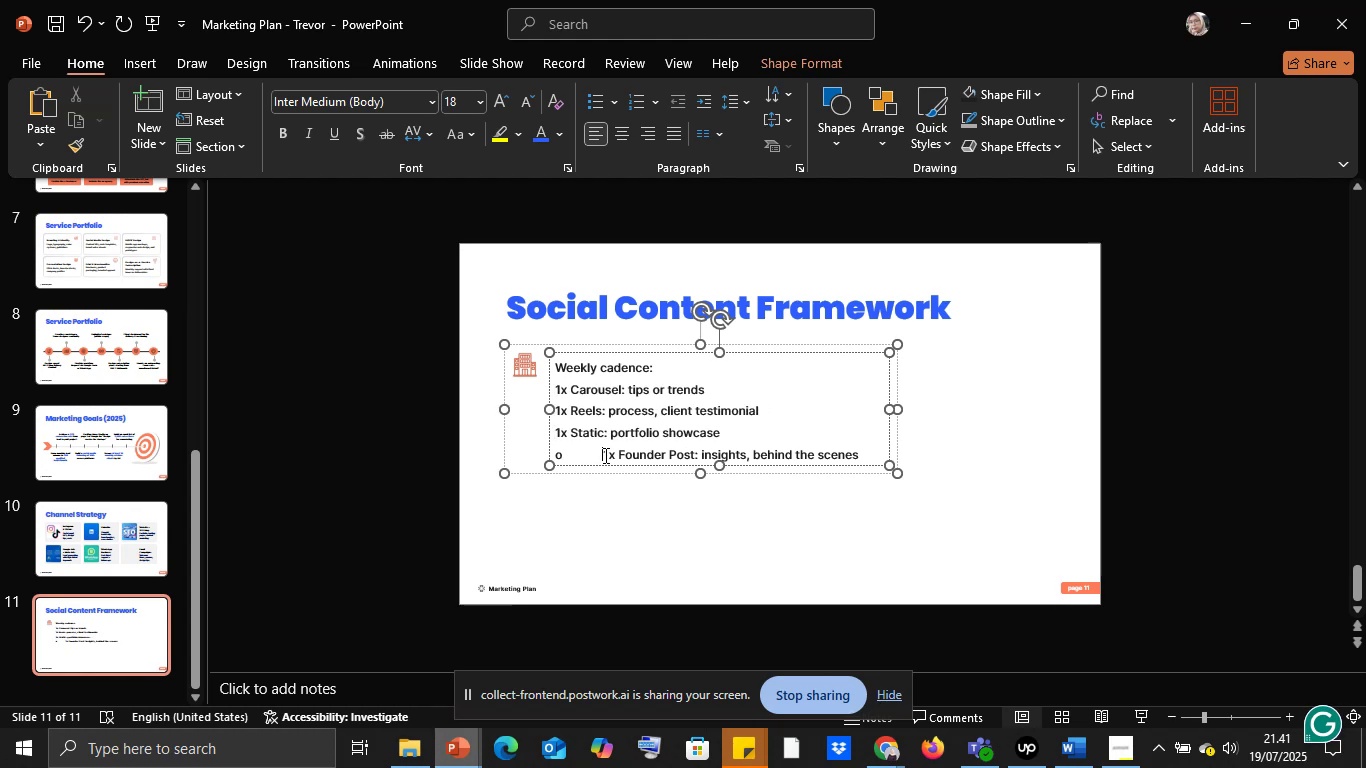 
key(Backspace)
 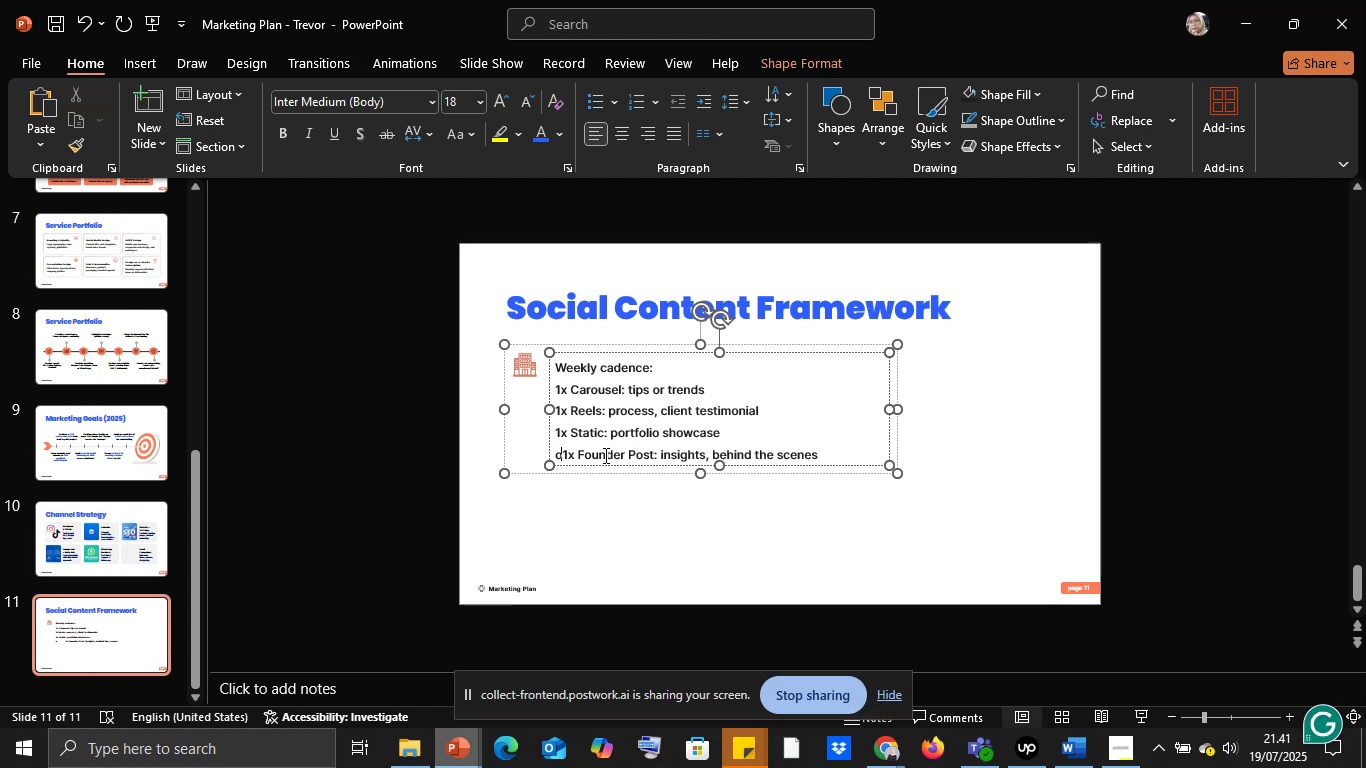 
key(Backspace)
 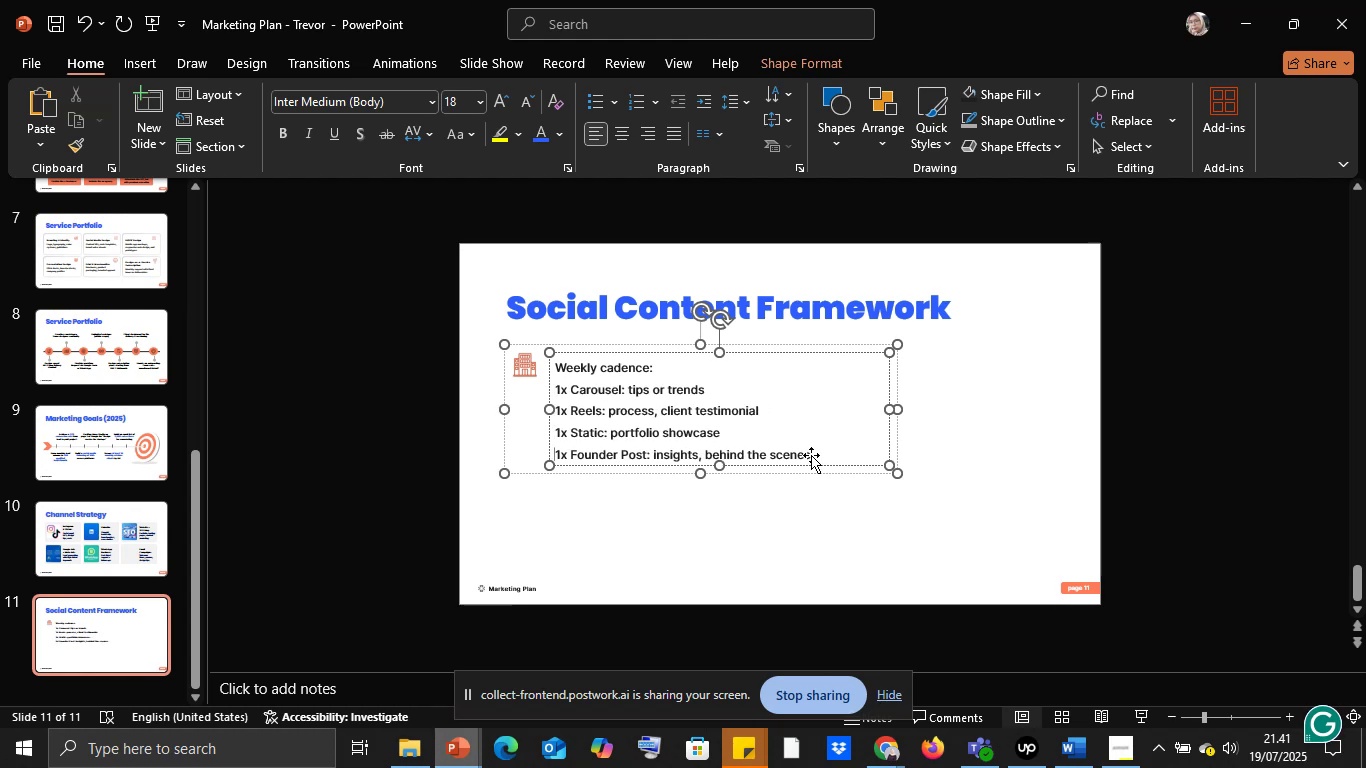 
left_click([810, 454])
 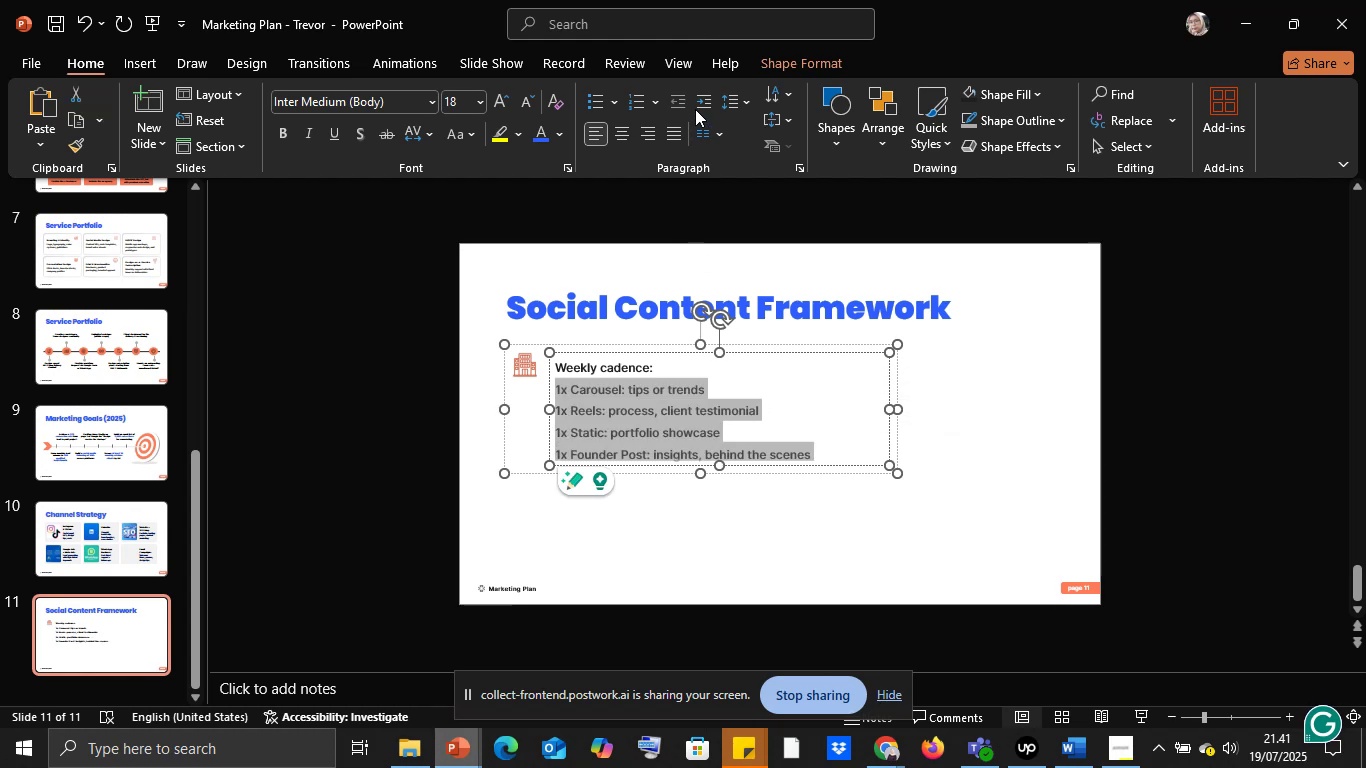 
wait(5.78)
 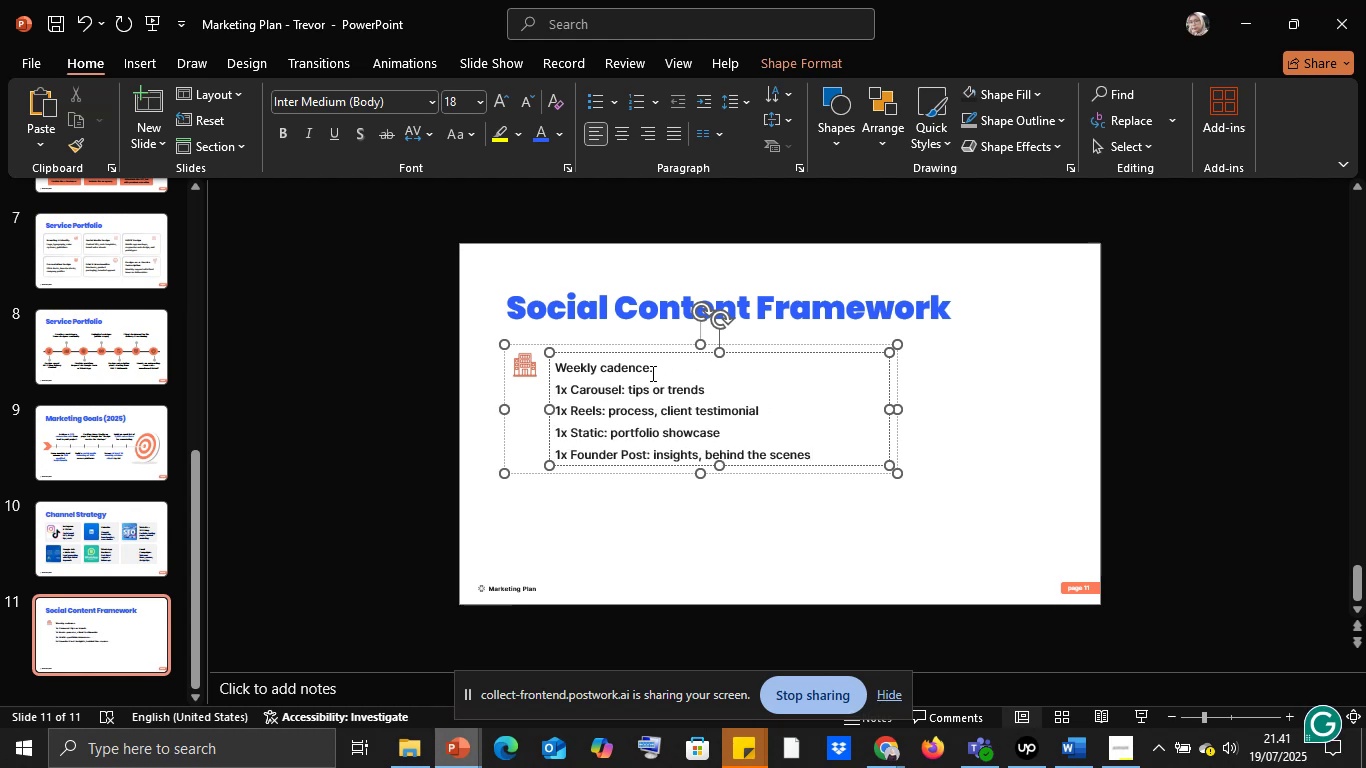 
left_click([590, 103])
 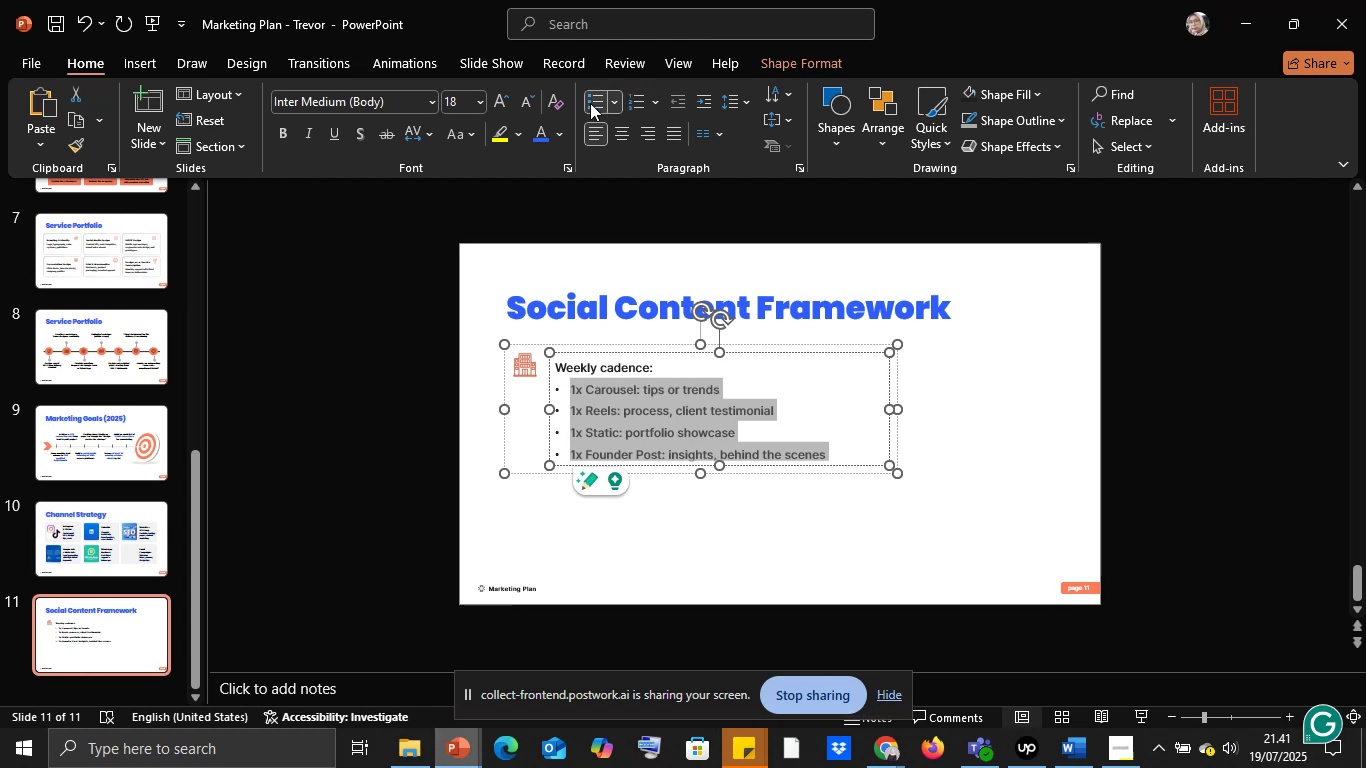 
key(Control+X)
 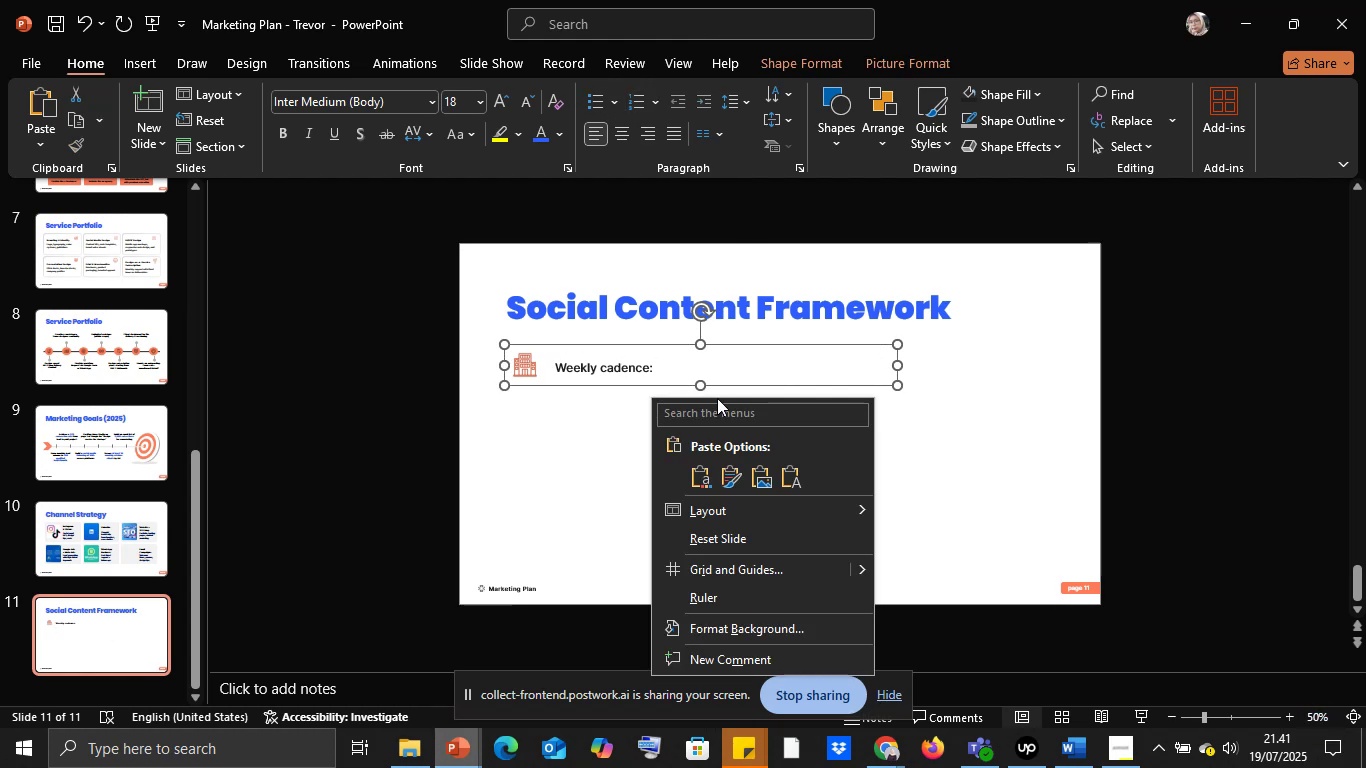 
left_click([780, 471])
 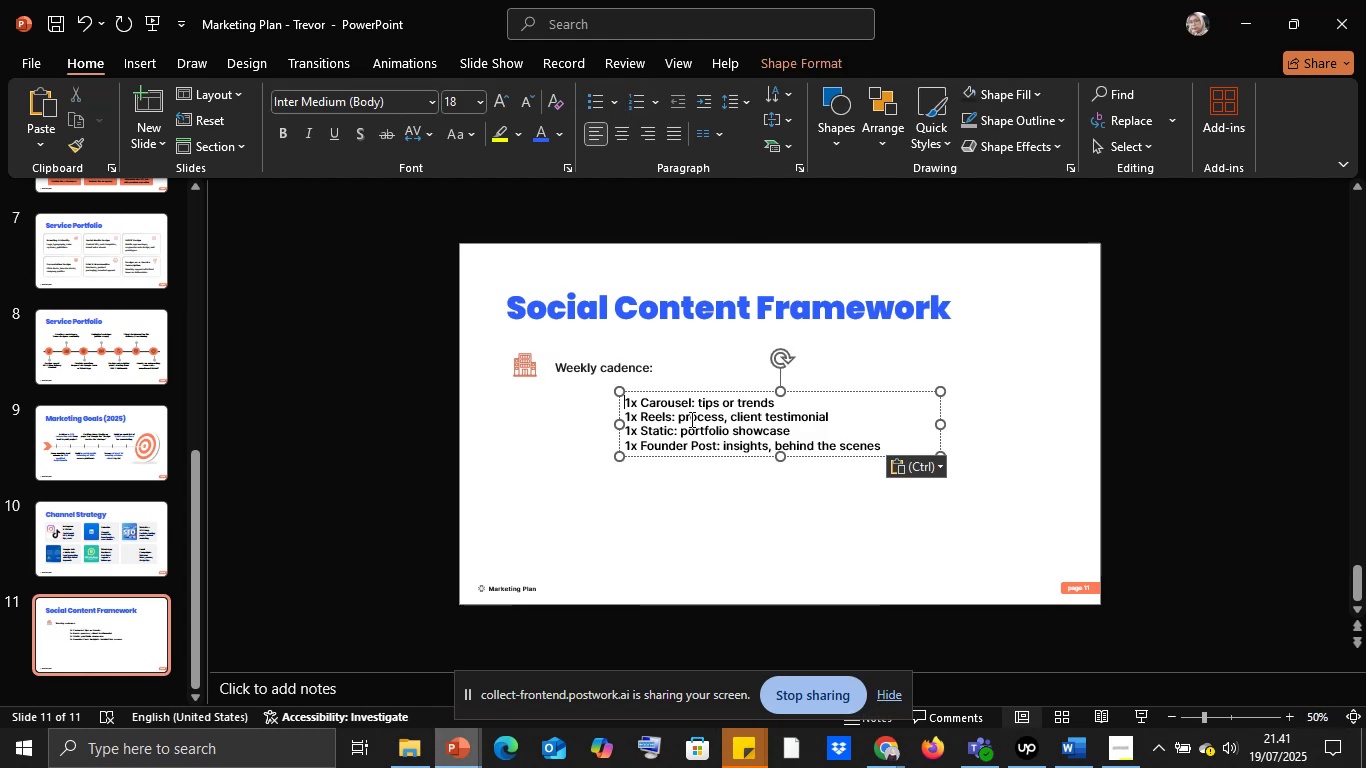 
left_click([686, 415])
 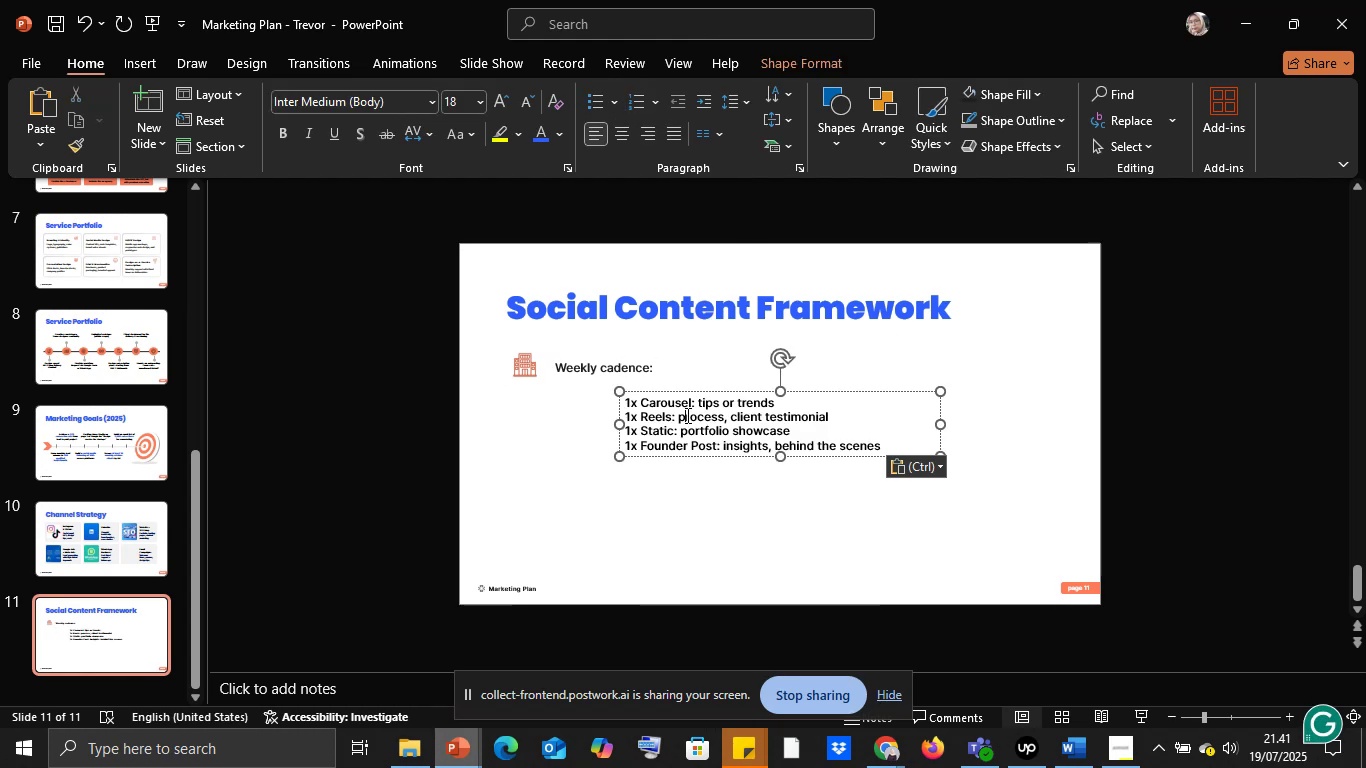 
key(Control+A)
 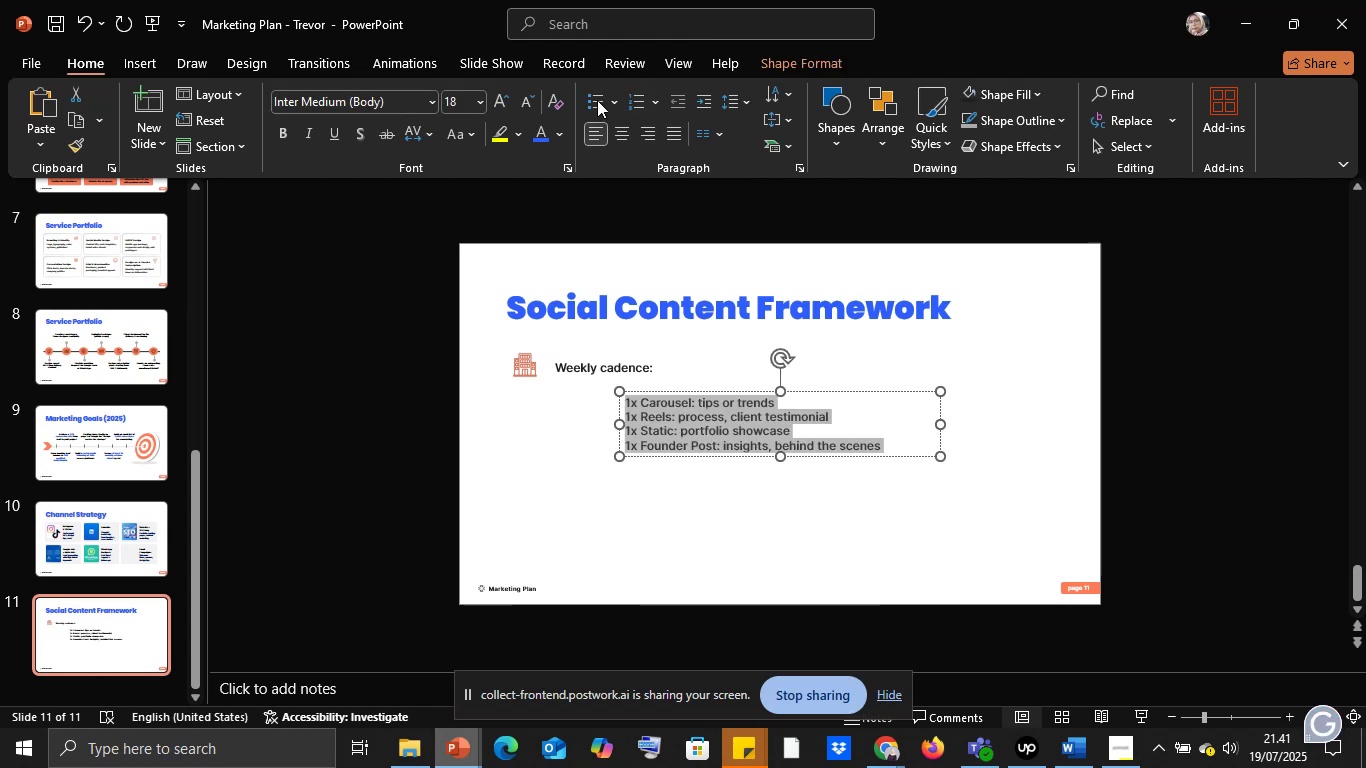 
left_click([597, 99])
 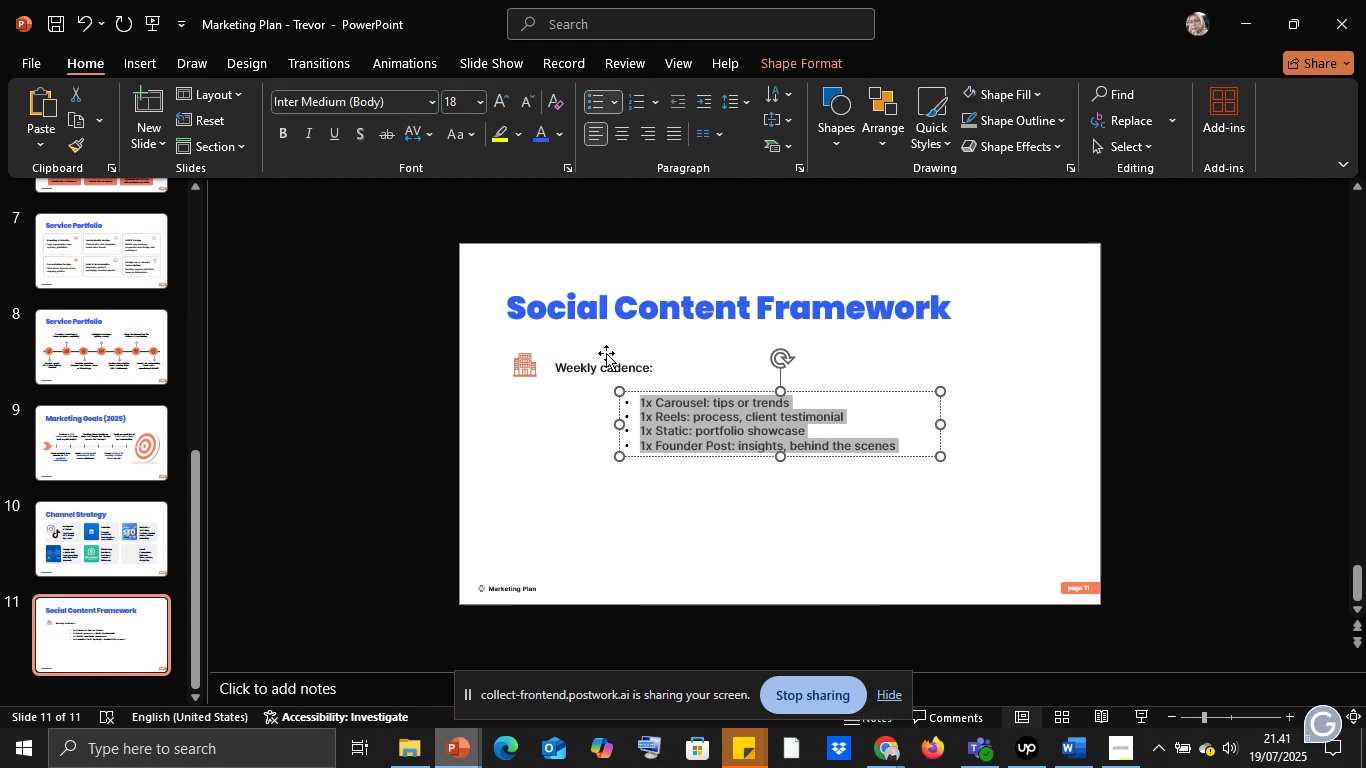 
left_click([606, 353])
 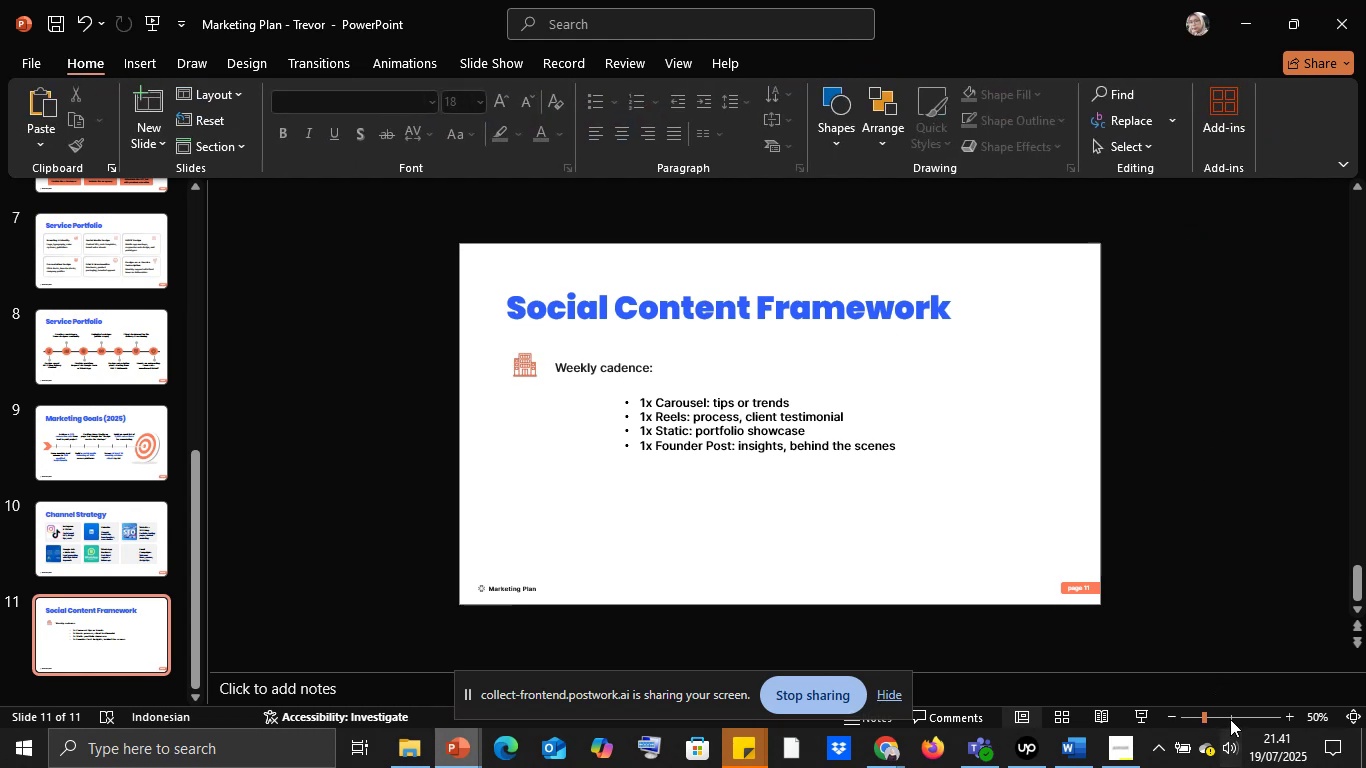 
wait(6.69)
 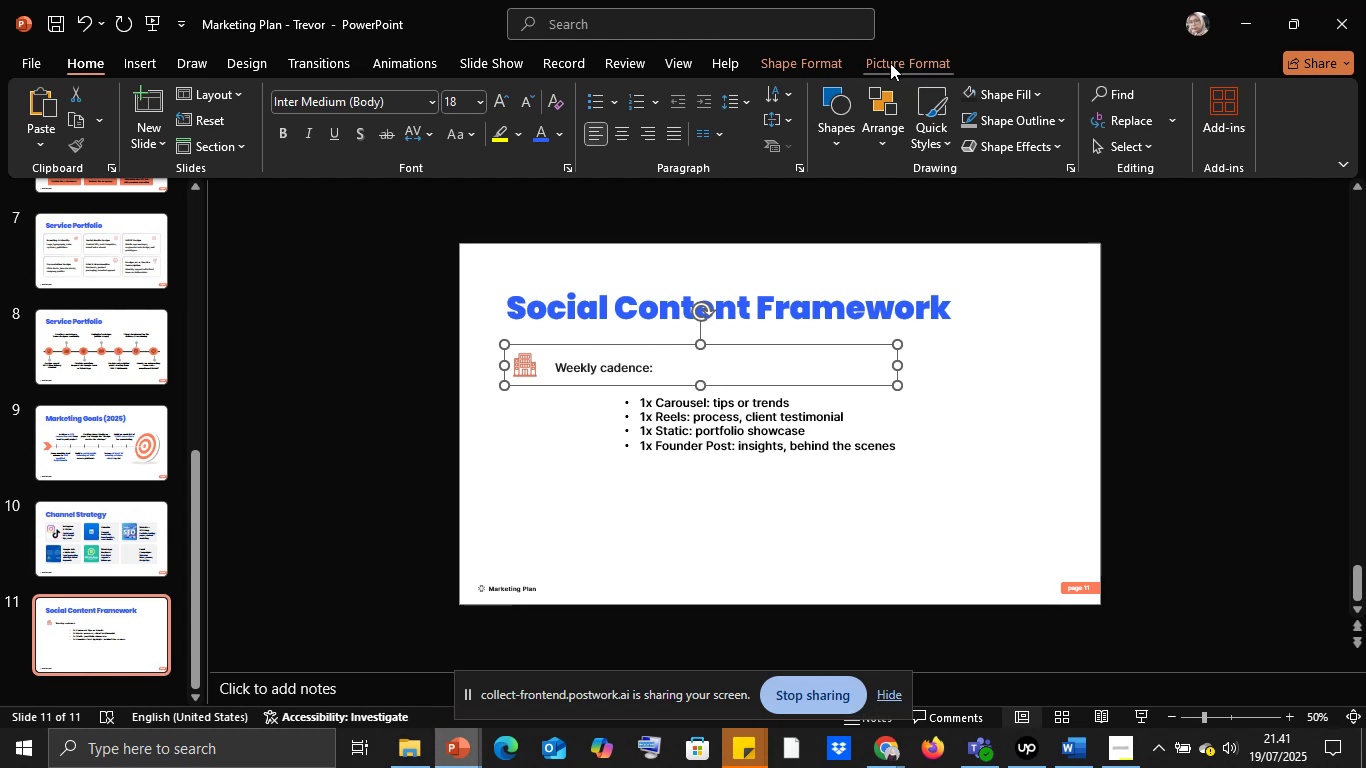 
left_click([374, 327])
 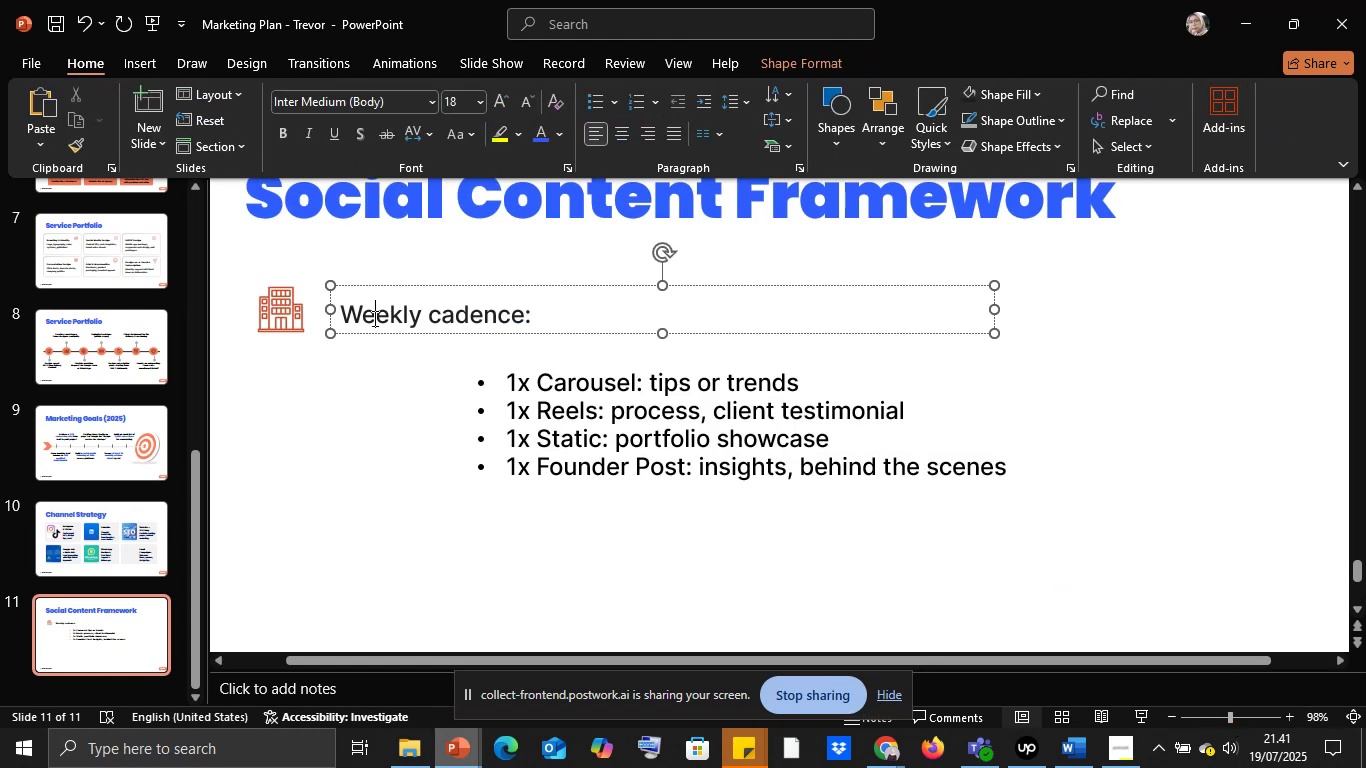 
key(Control+A)
 